 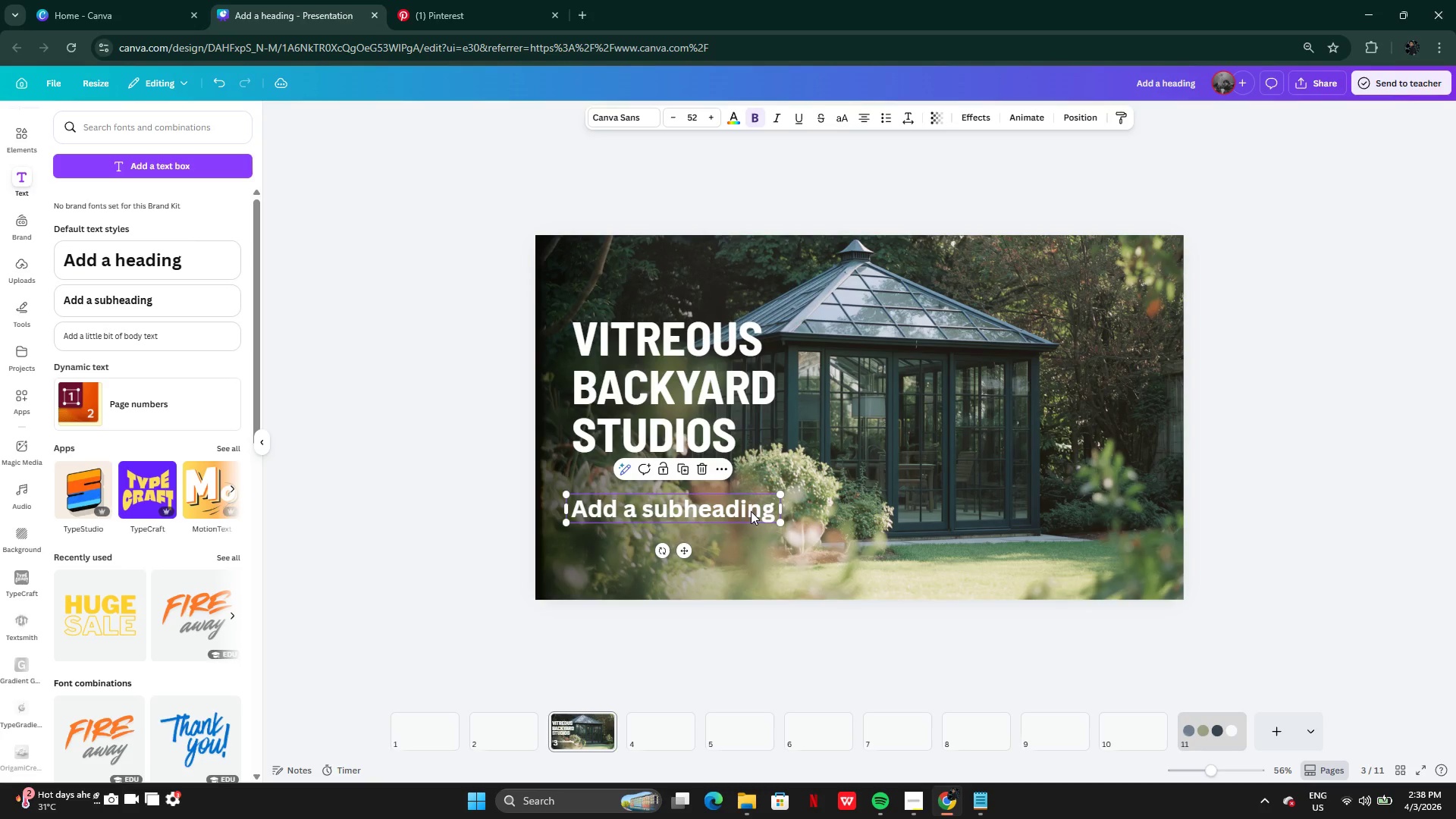 
double_click([751, 511])
 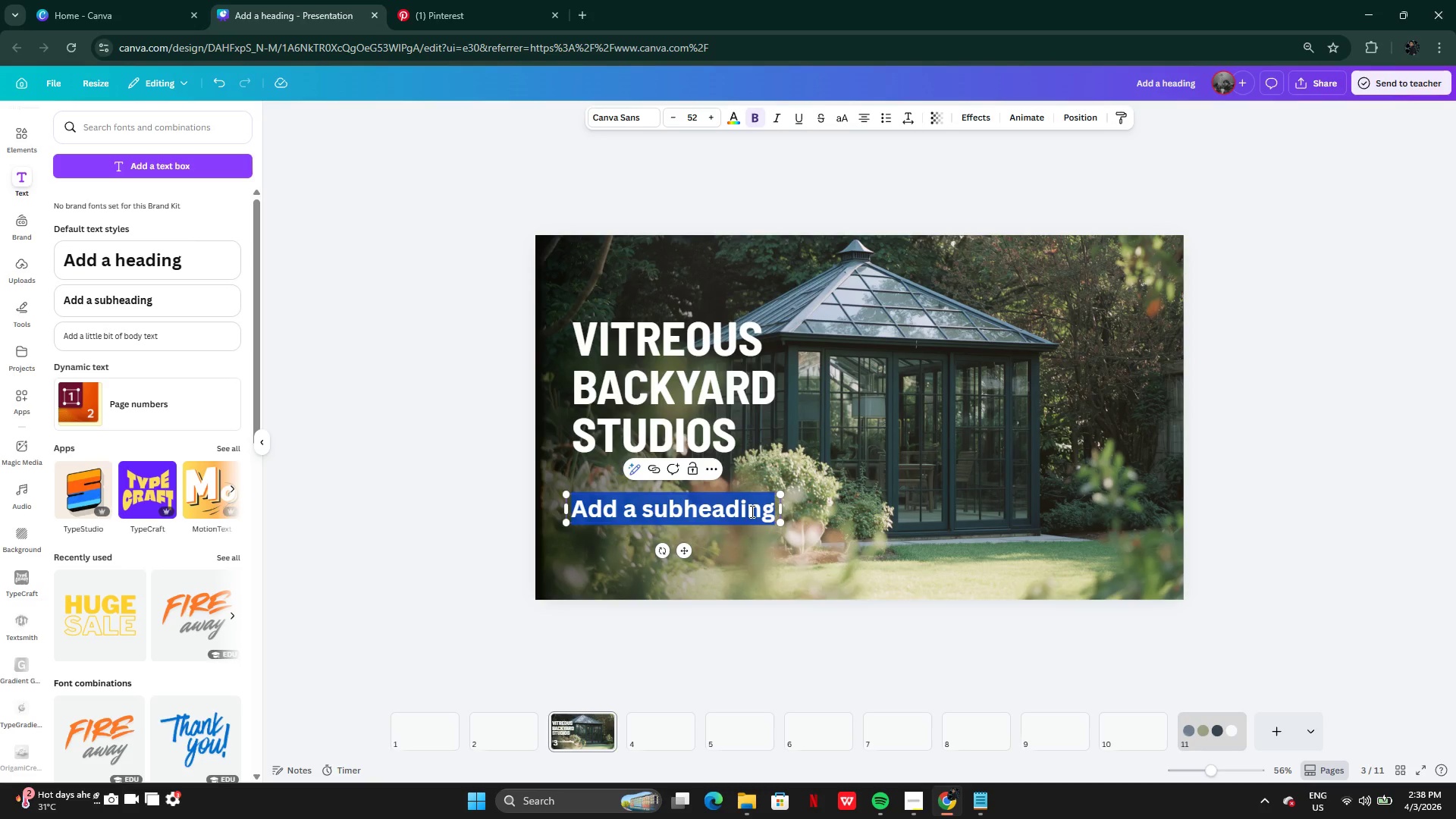 
key(Control+V)
 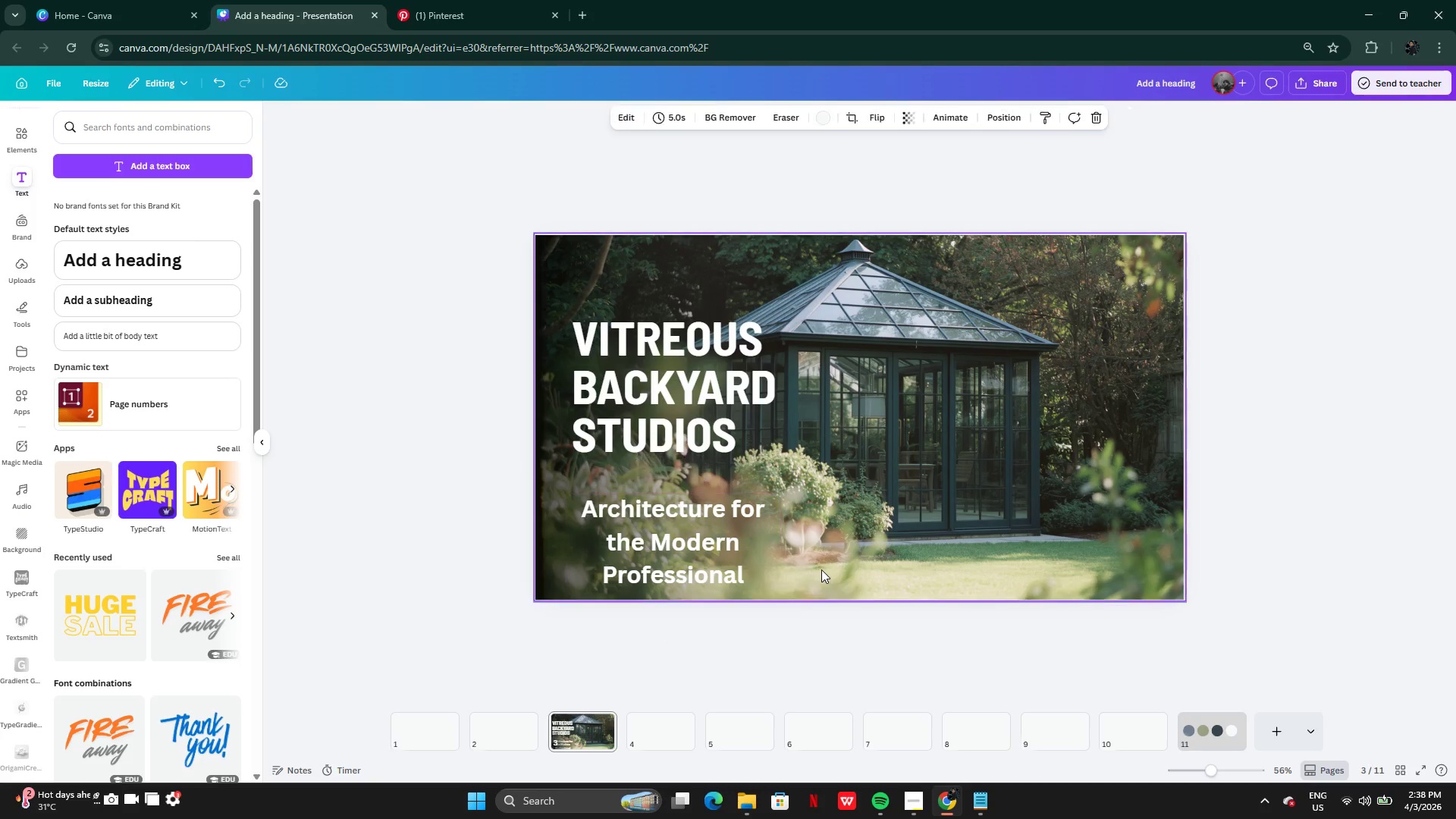 
left_click([717, 554])
 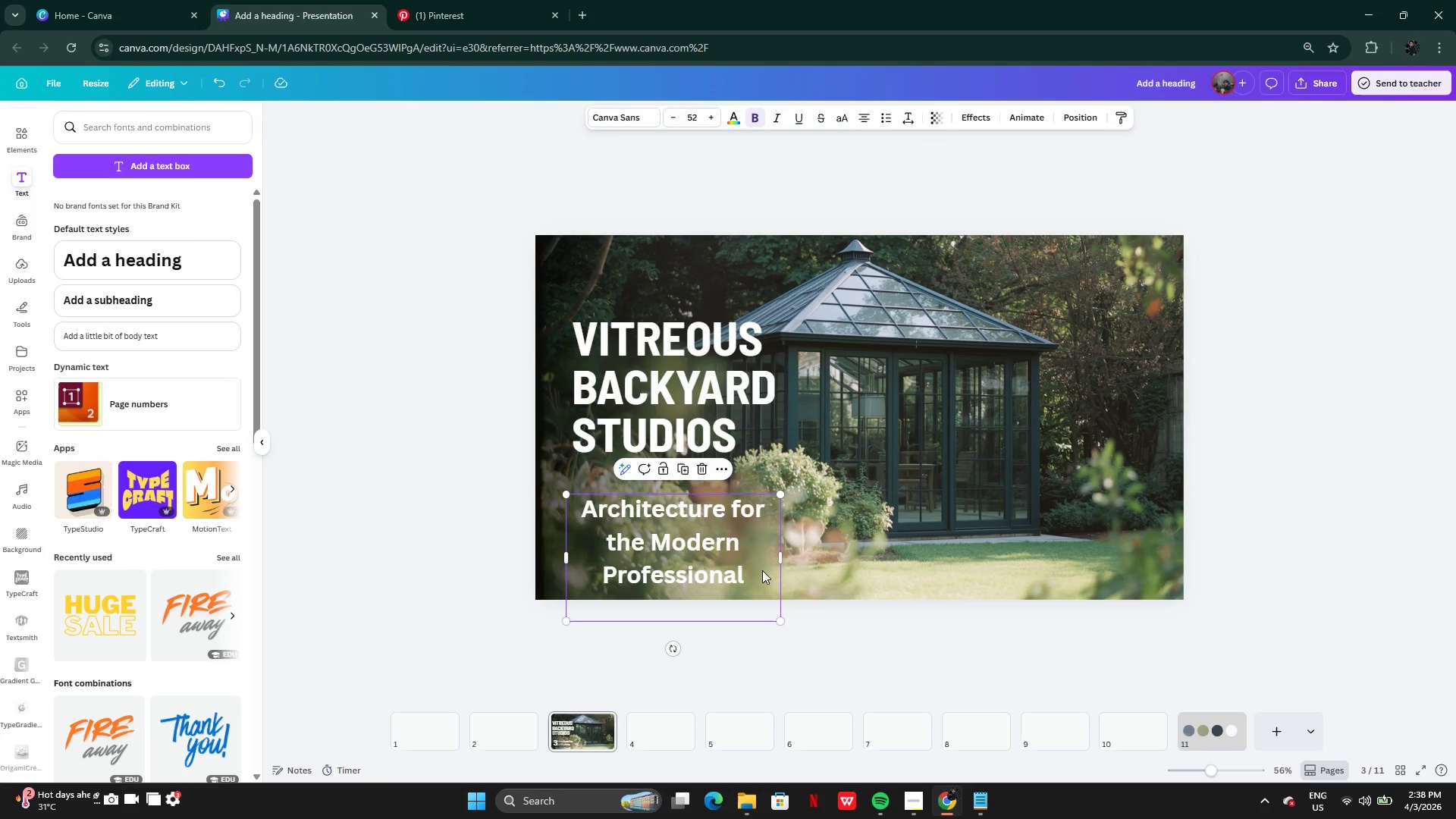 
left_click_drag(start_coordinate=[783, 552], to_coordinate=[924, 549])
 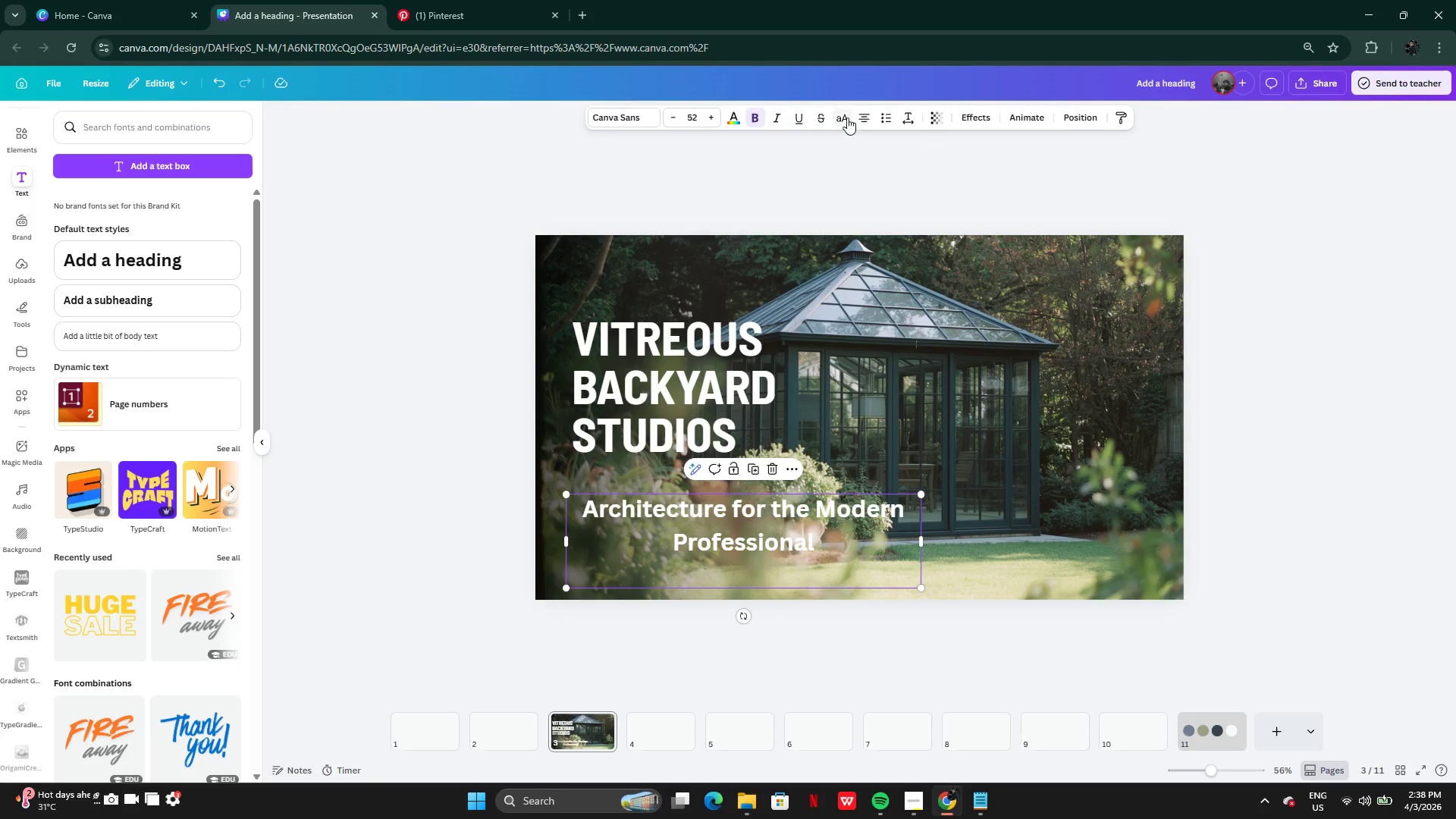 
left_click([847, 117])
 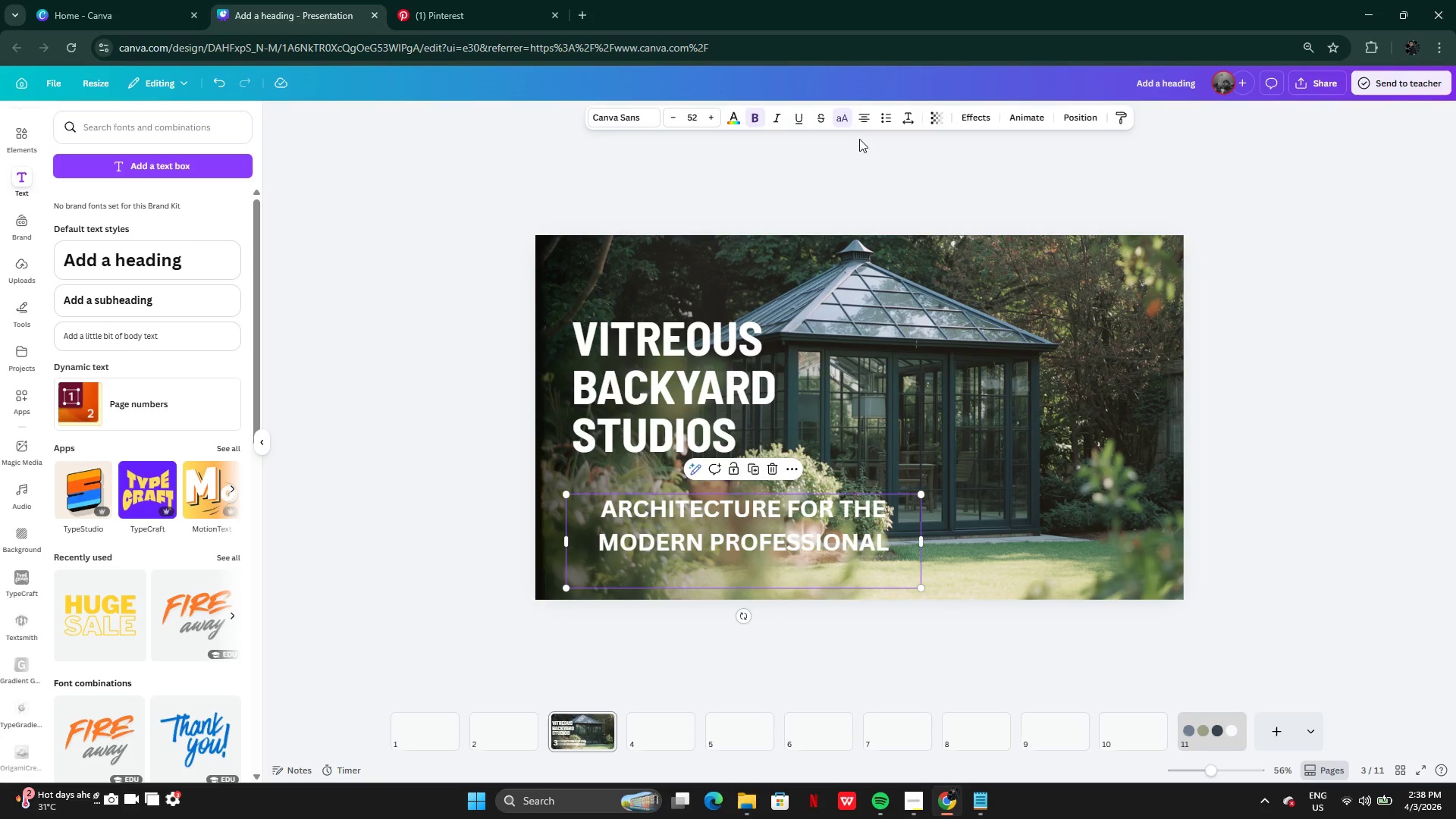 
left_click([873, 116])
 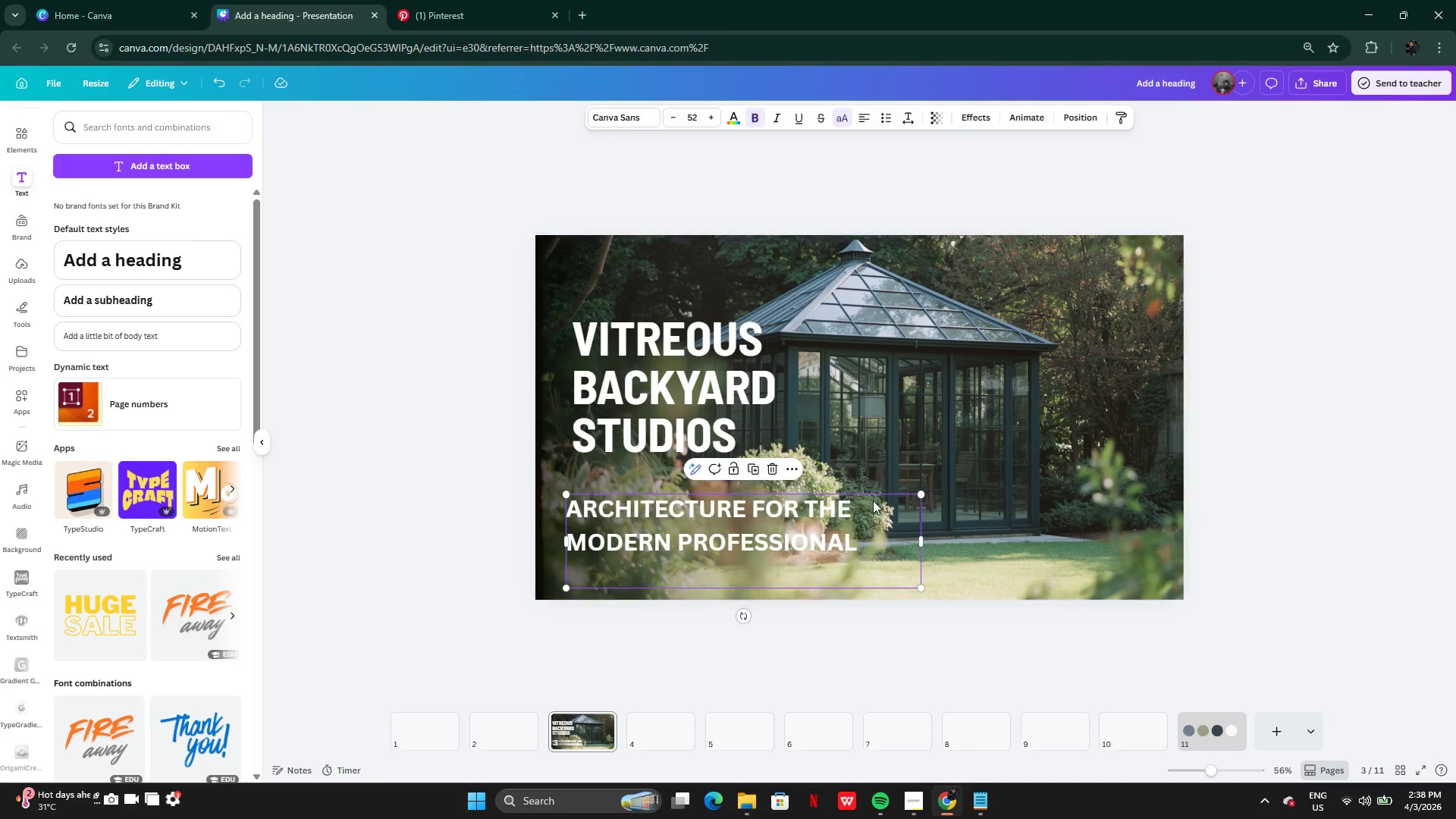 
left_click([760, 576])
 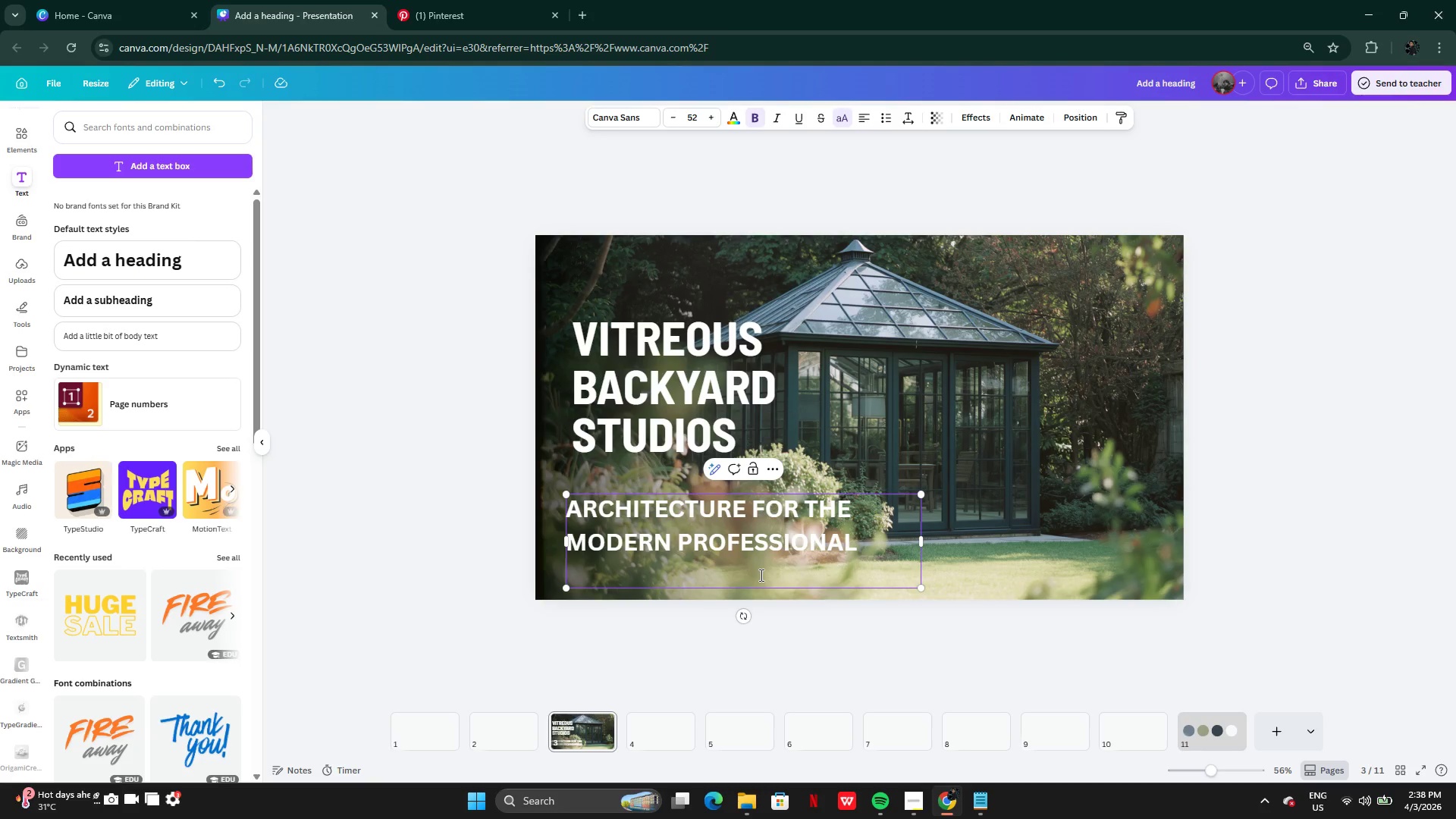 
key(Backspace)
 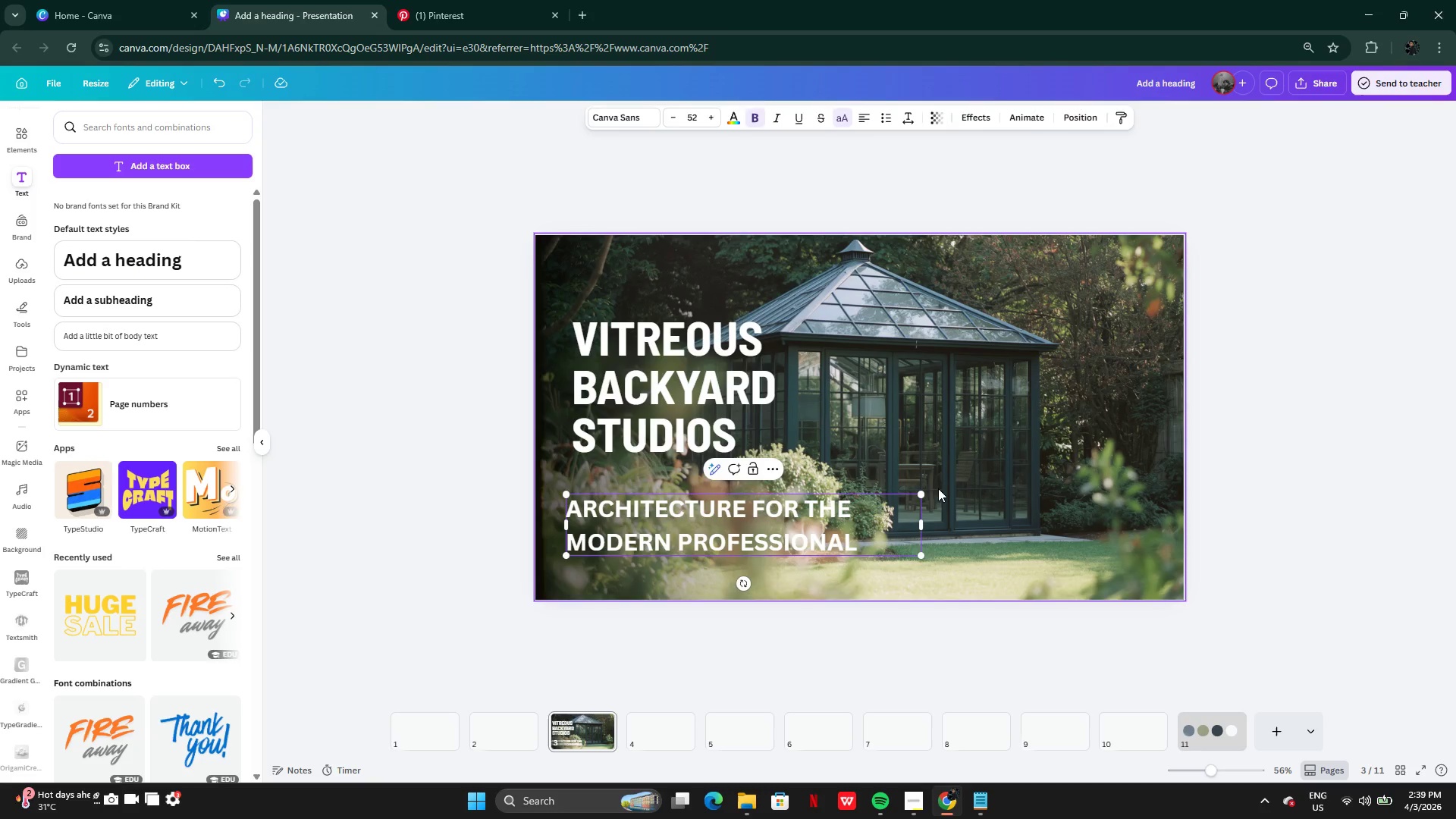 
left_click([828, 512])
 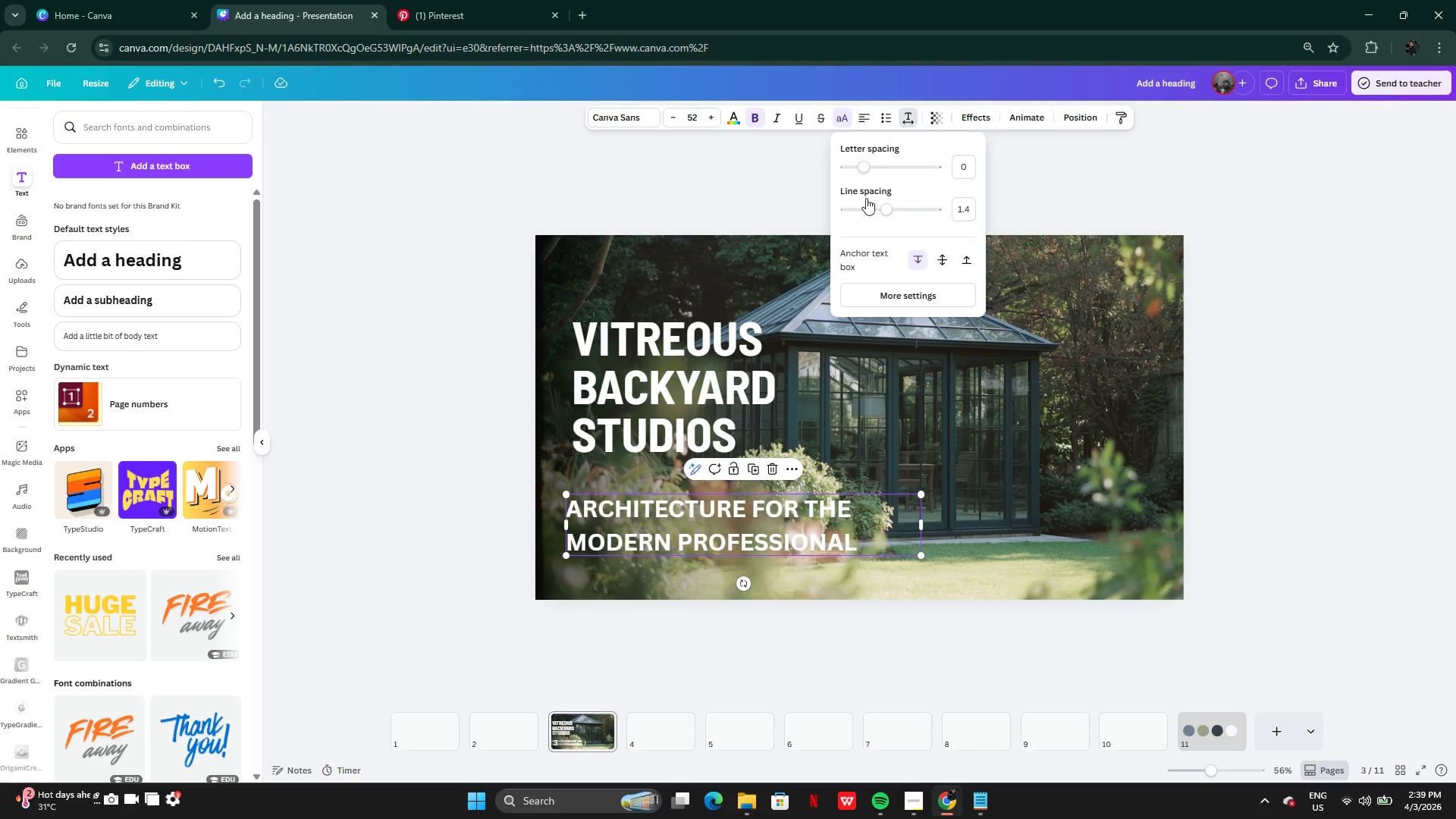 
left_click_drag(start_coordinate=[887, 212], to_coordinate=[872, 227])
 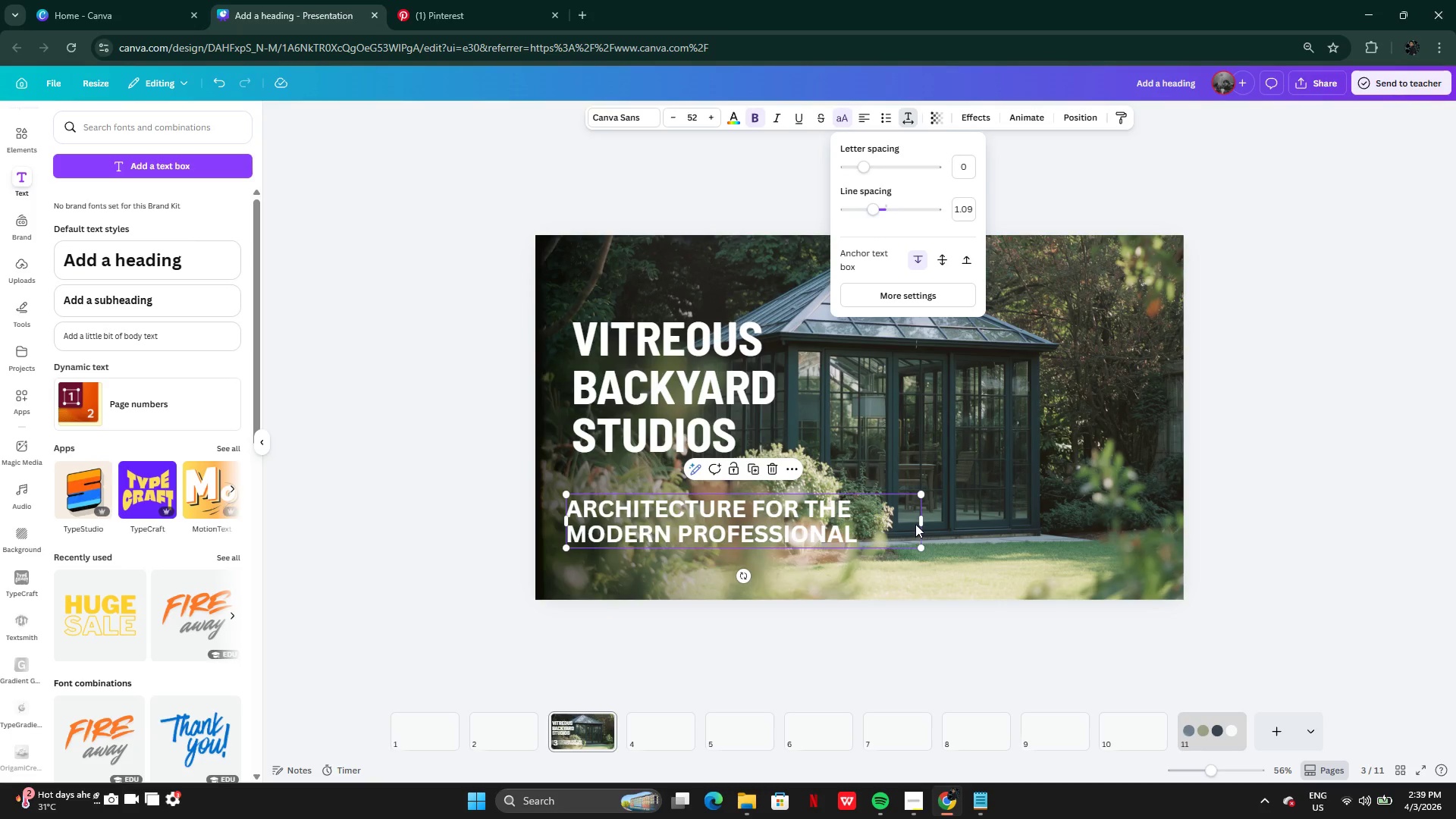 
left_click_drag(start_coordinate=[921, 524], to_coordinate=[861, 520])
 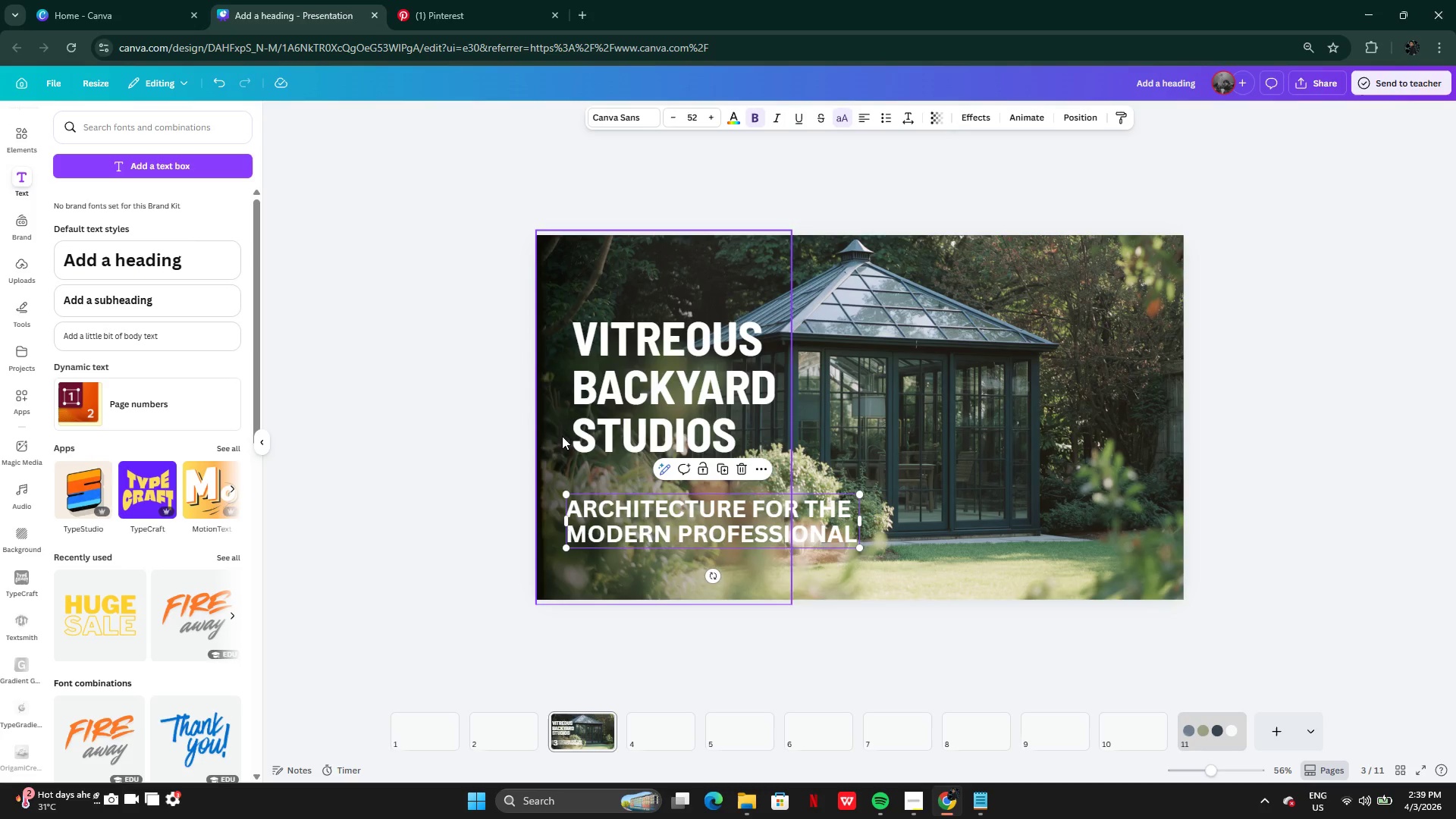 
left_click([444, 463])
 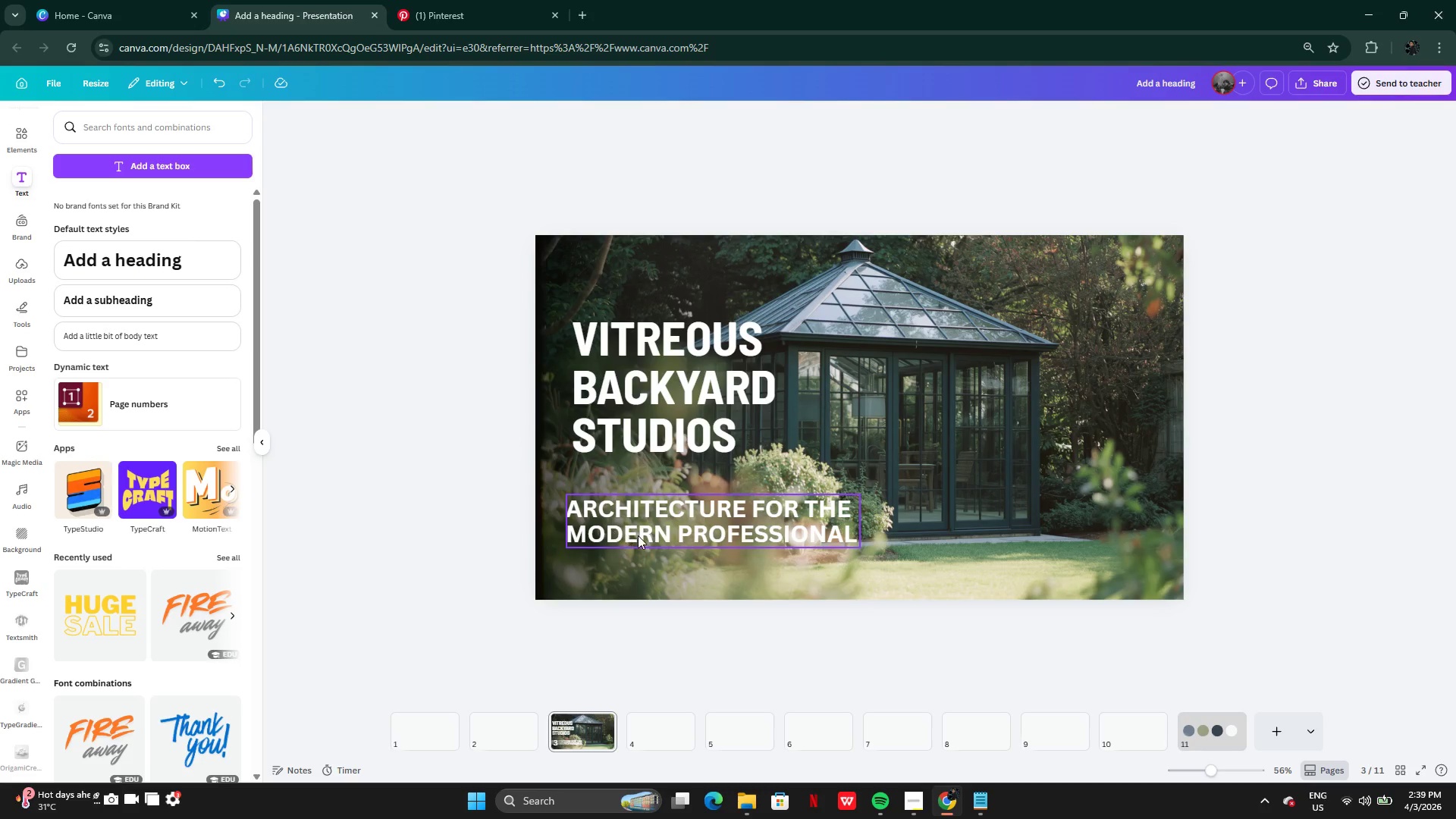 
left_click_drag(start_coordinate=[639, 533], to_coordinate=[645, 550])
 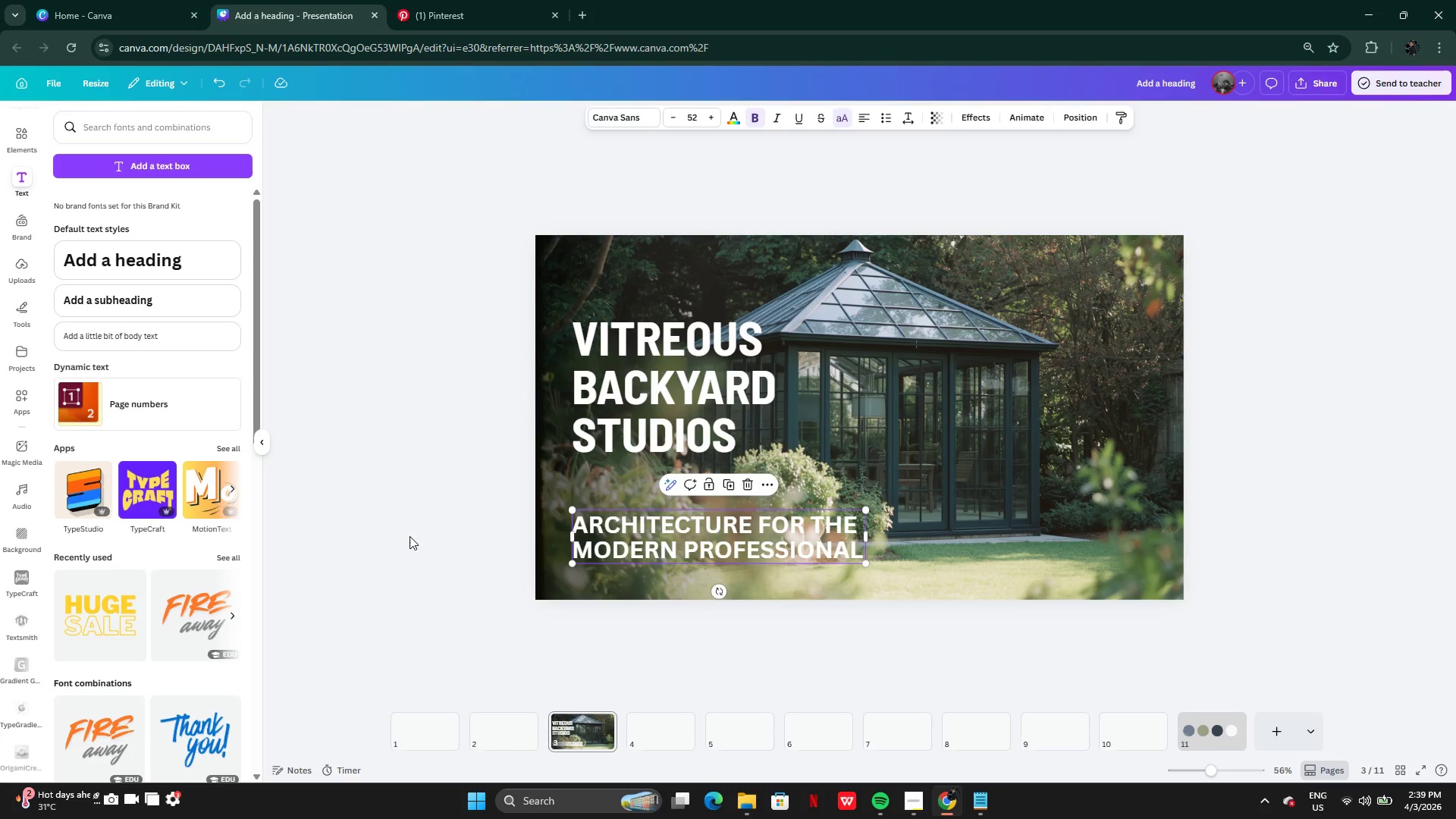 
left_click([410, 536])
 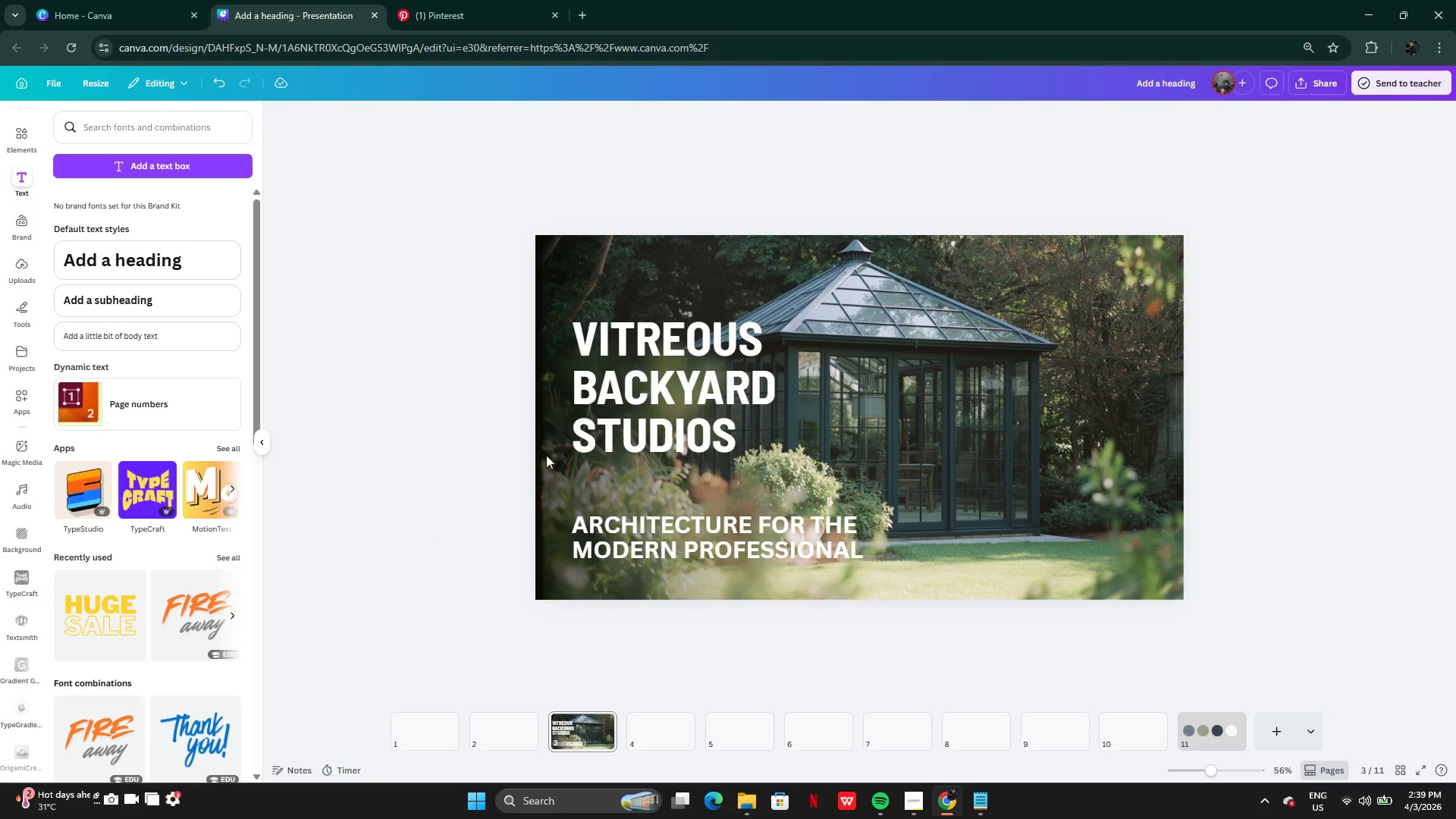 
left_click([685, 380])
 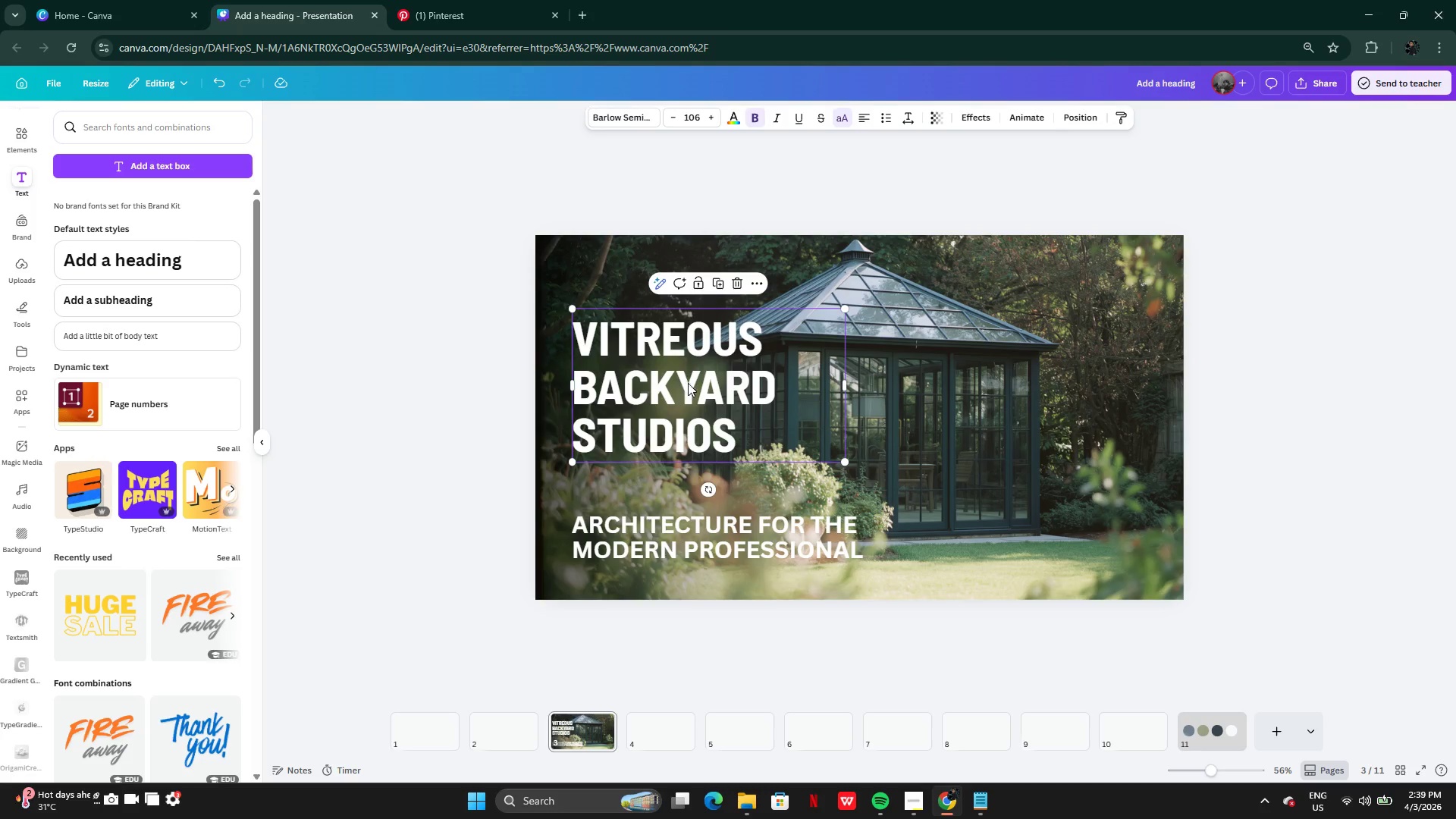 
left_click_drag(start_coordinate=[689, 383], to_coordinate=[688, 362])
 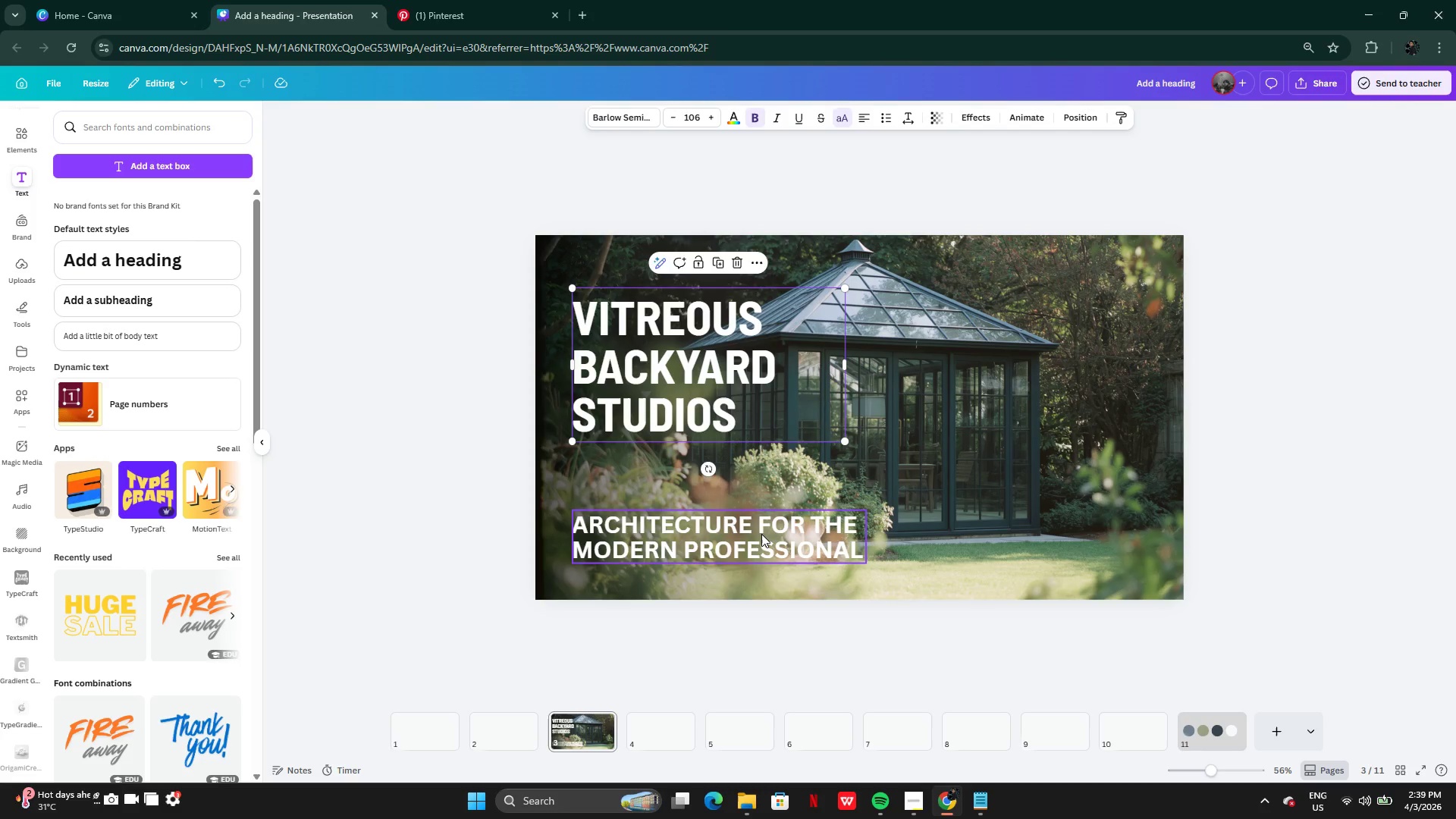 
left_click([762, 535])
 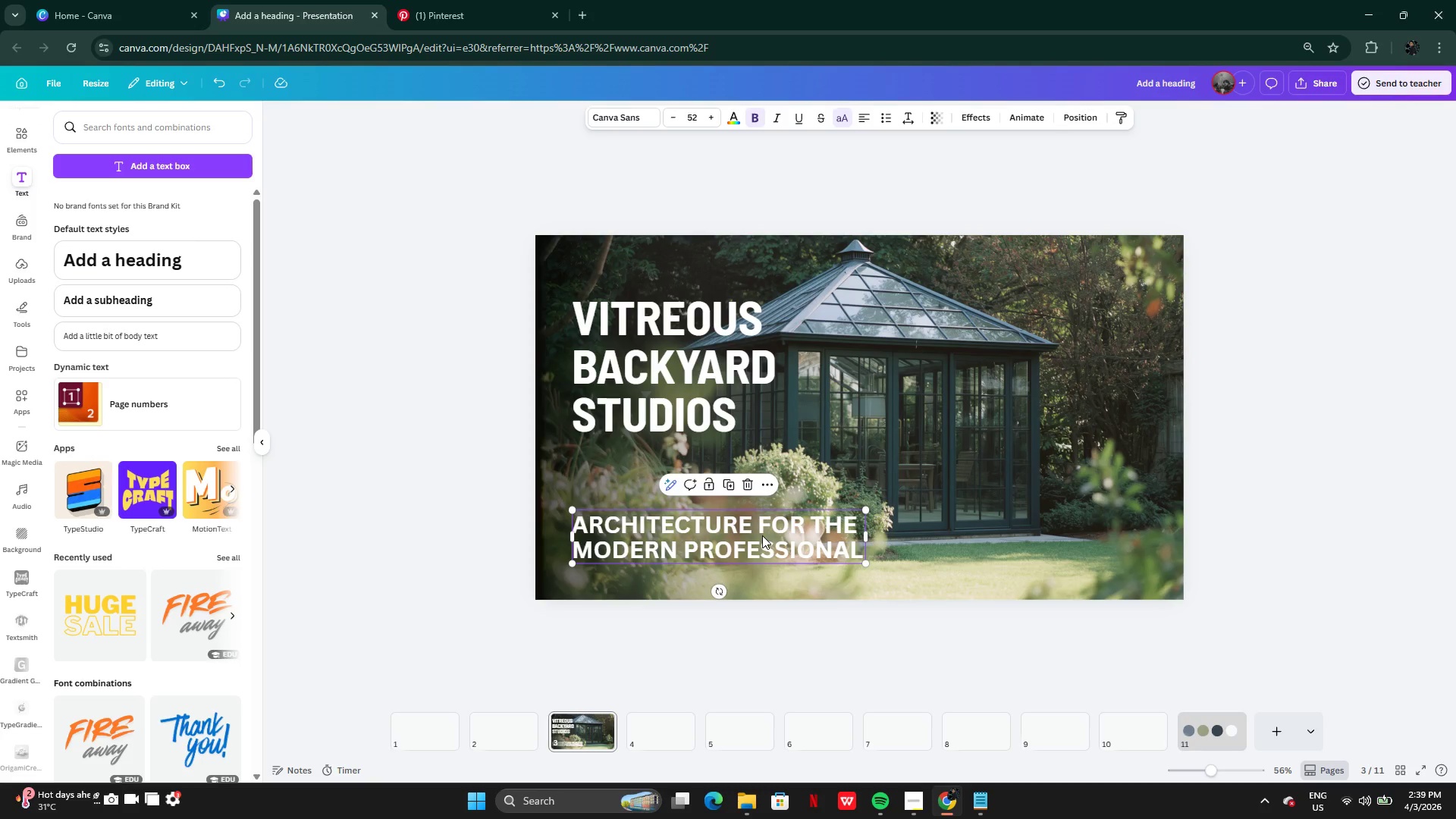 
left_click_drag(start_coordinate=[762, 535], to_coordinate=[762, 543])
 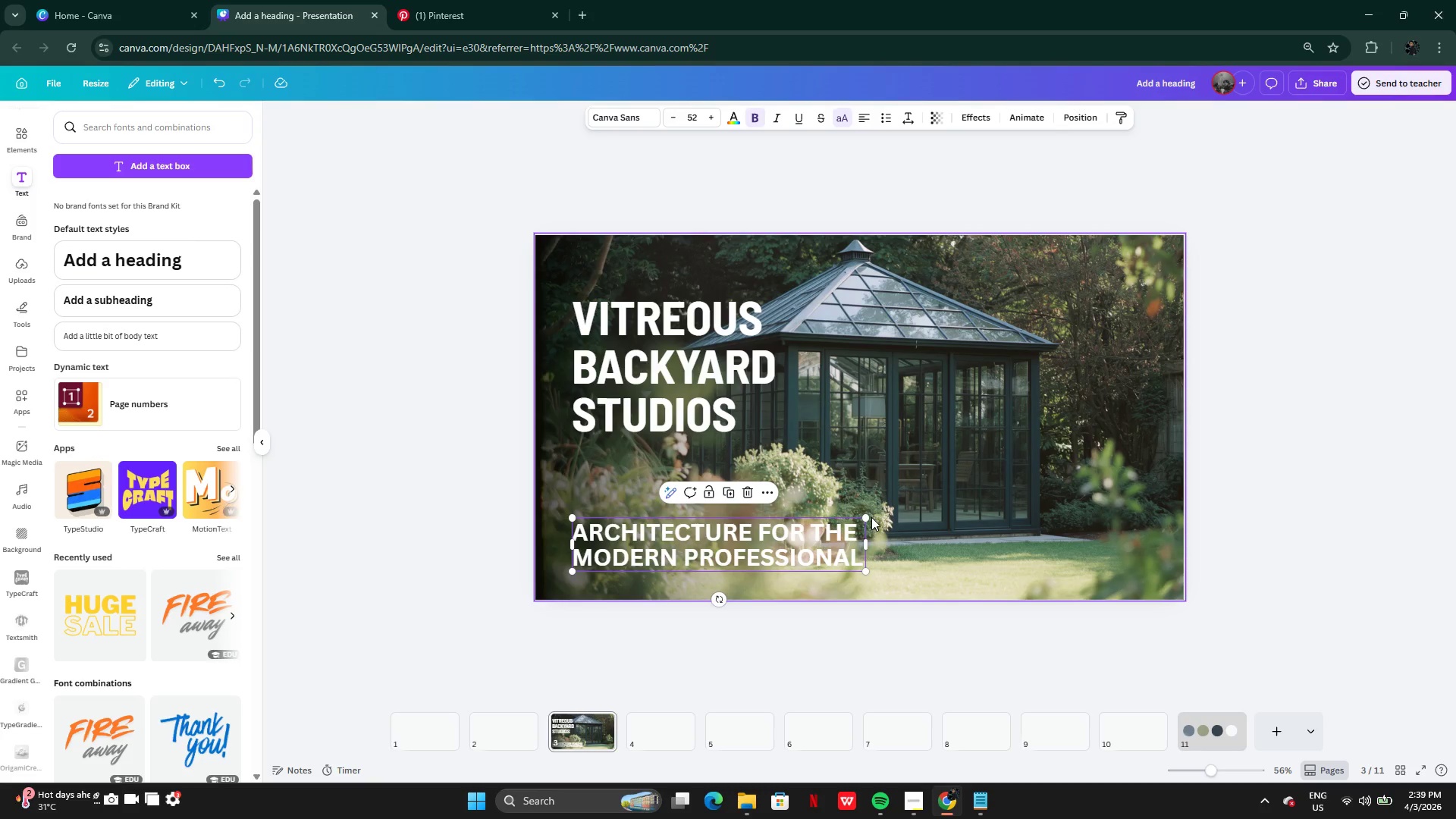 
left_click_drag(start_coordinate=[870, 517], to_coordinate=[831, 539])
 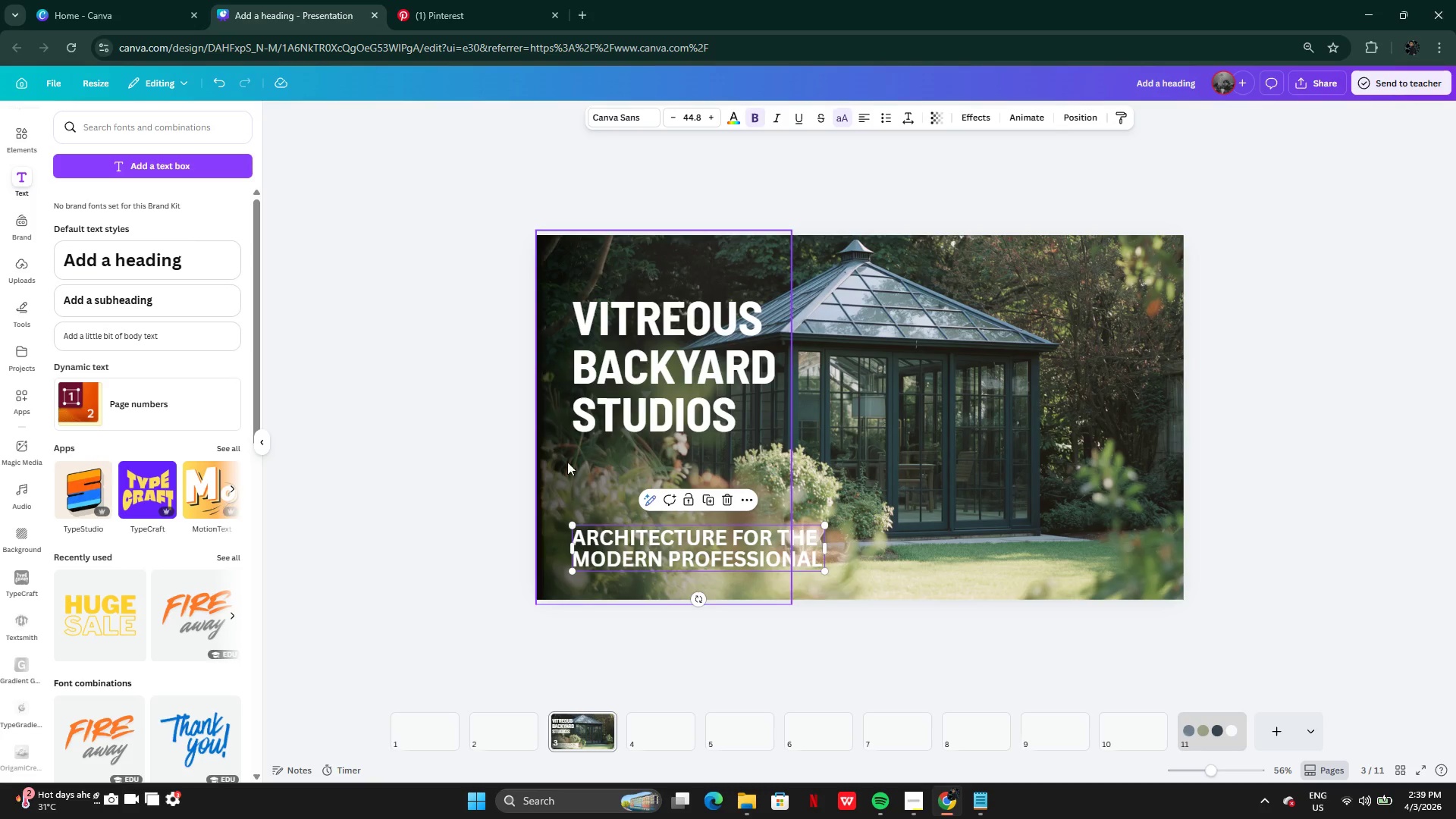 
left_click([554, 459])
 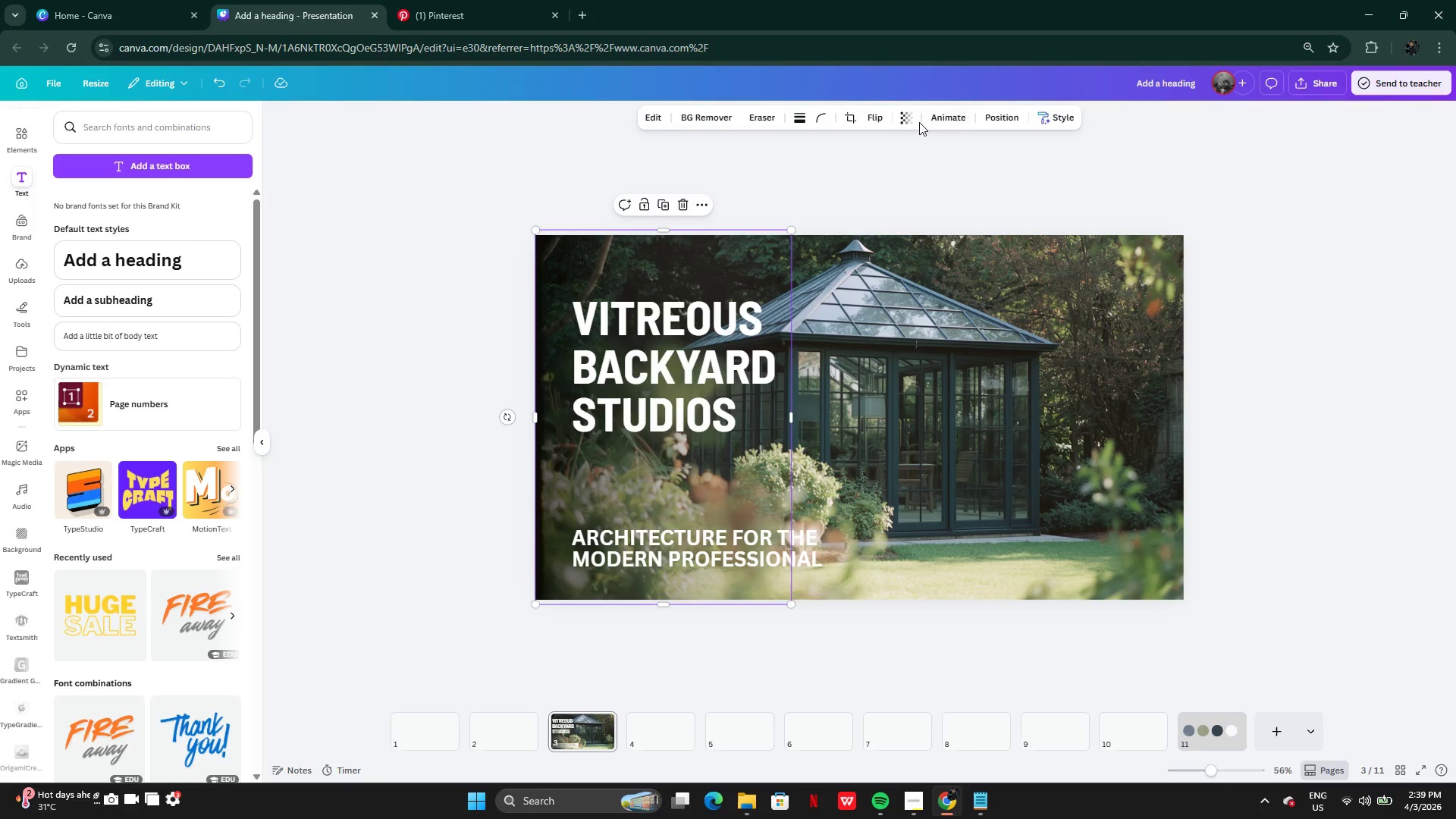 
left_click([907, 121])
 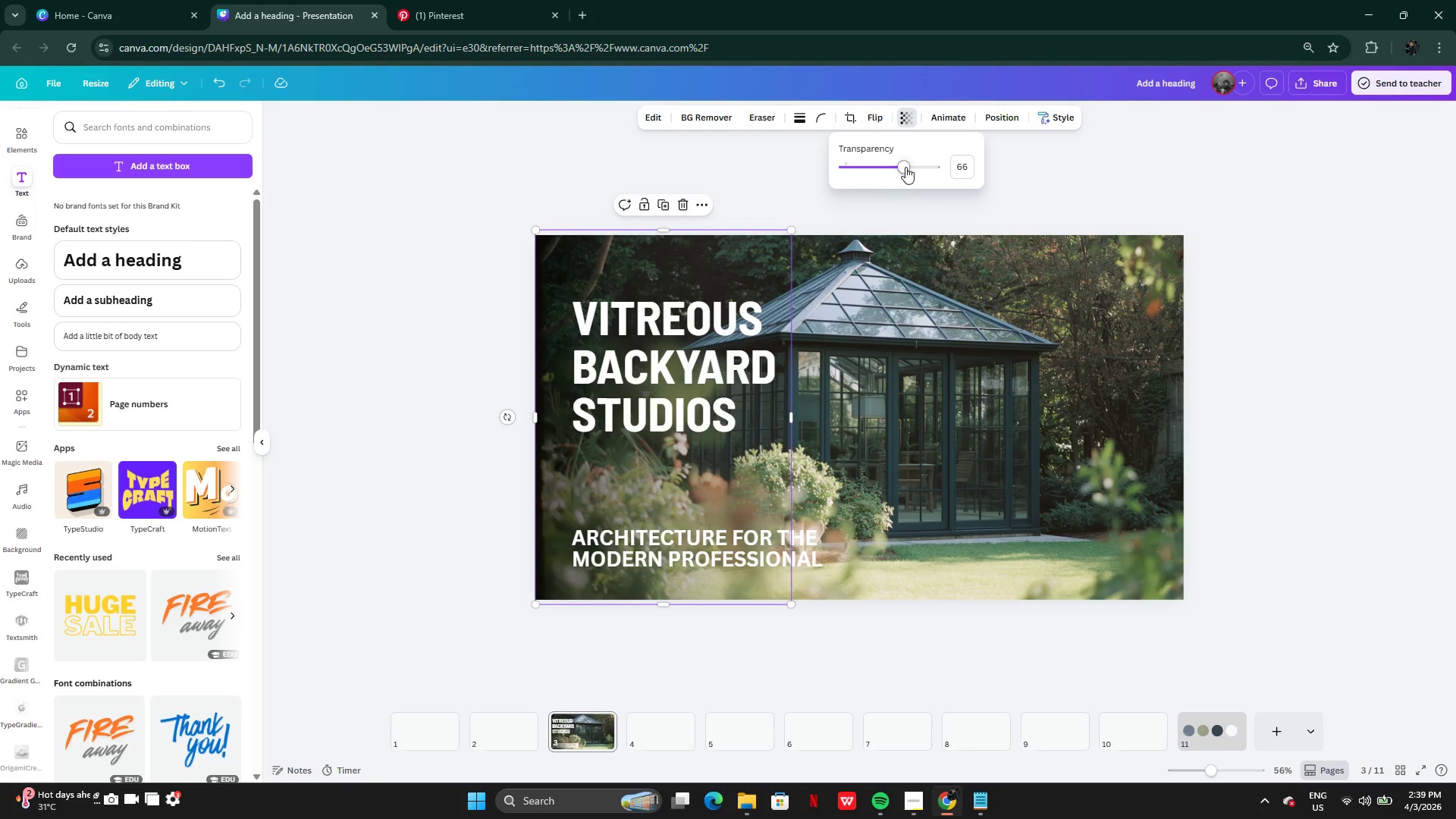 
left_click_drag(start_coordinate=[905, 165], to_coordinate=[909, 168])
 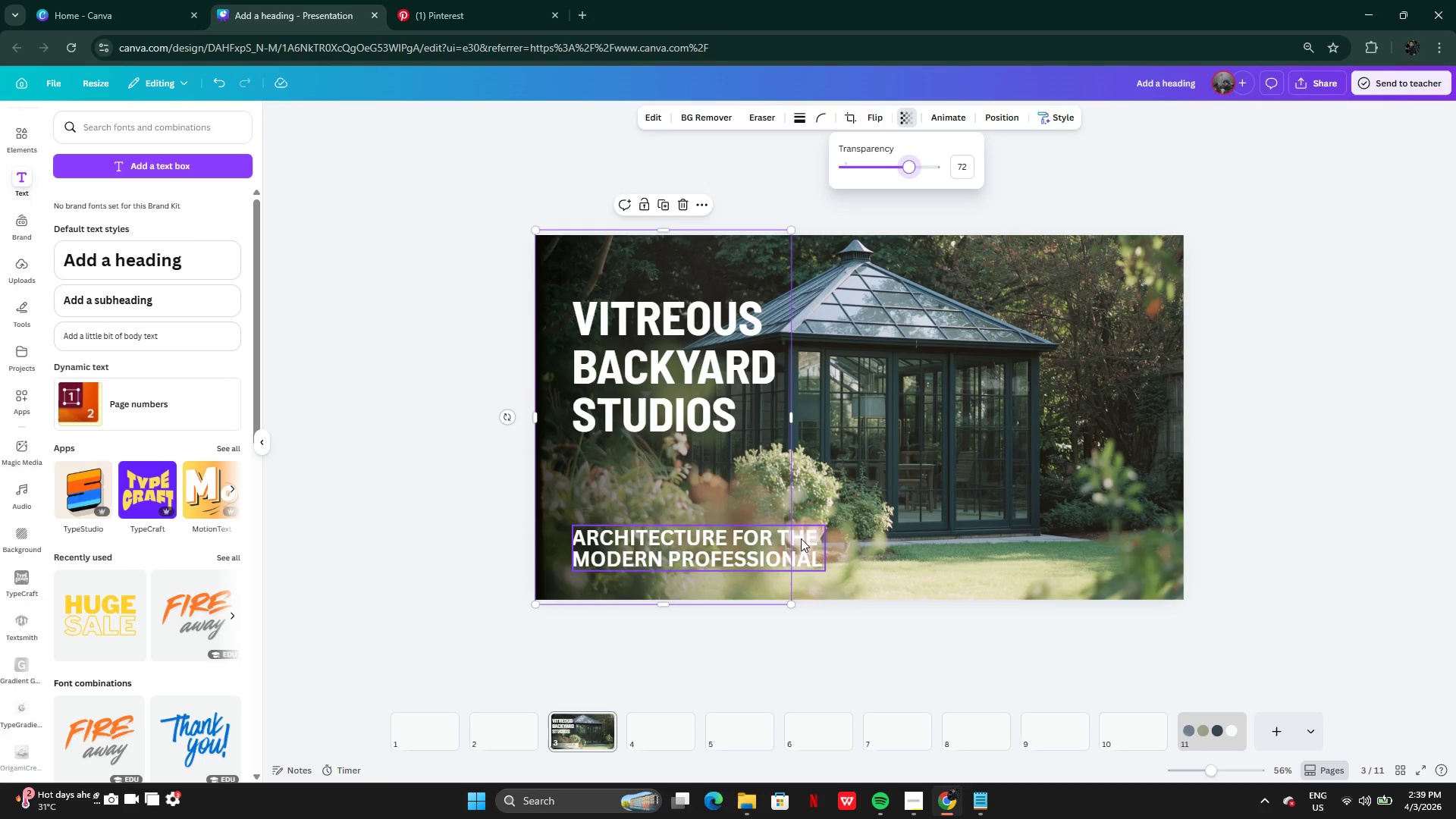 
left_click([799, 542])
 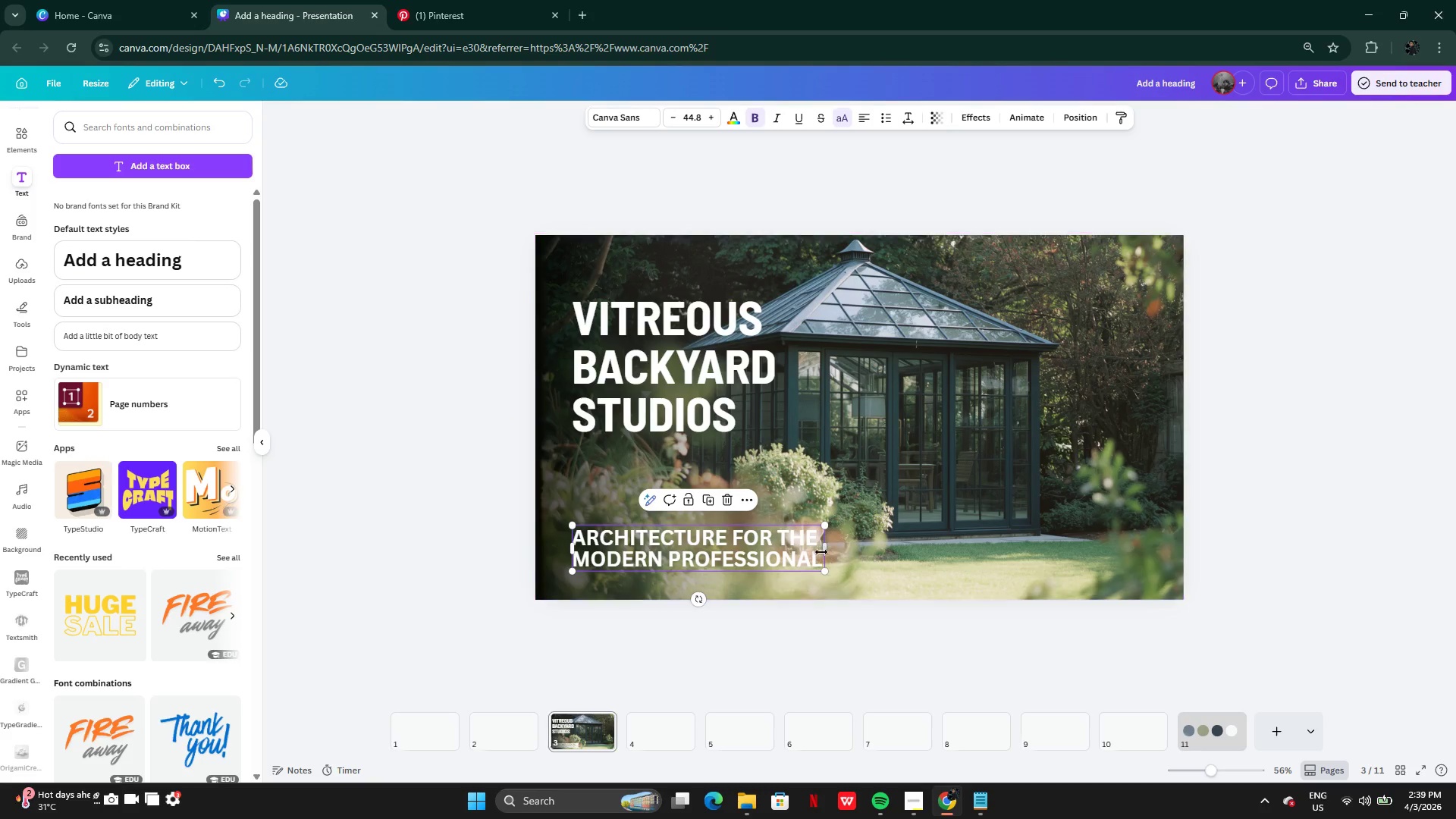 
left_click([797, 540])
 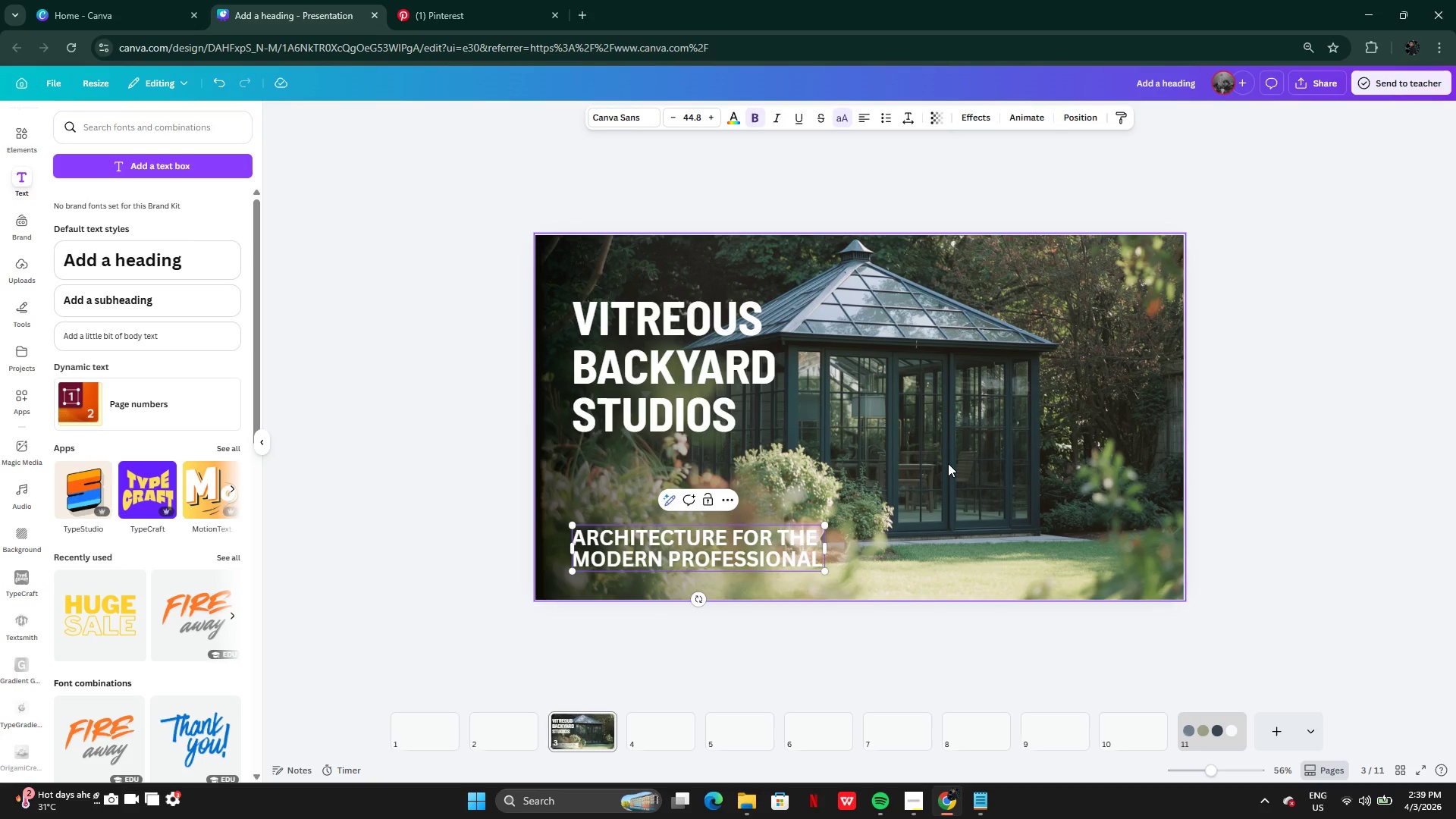 
double_click([948, 463])
 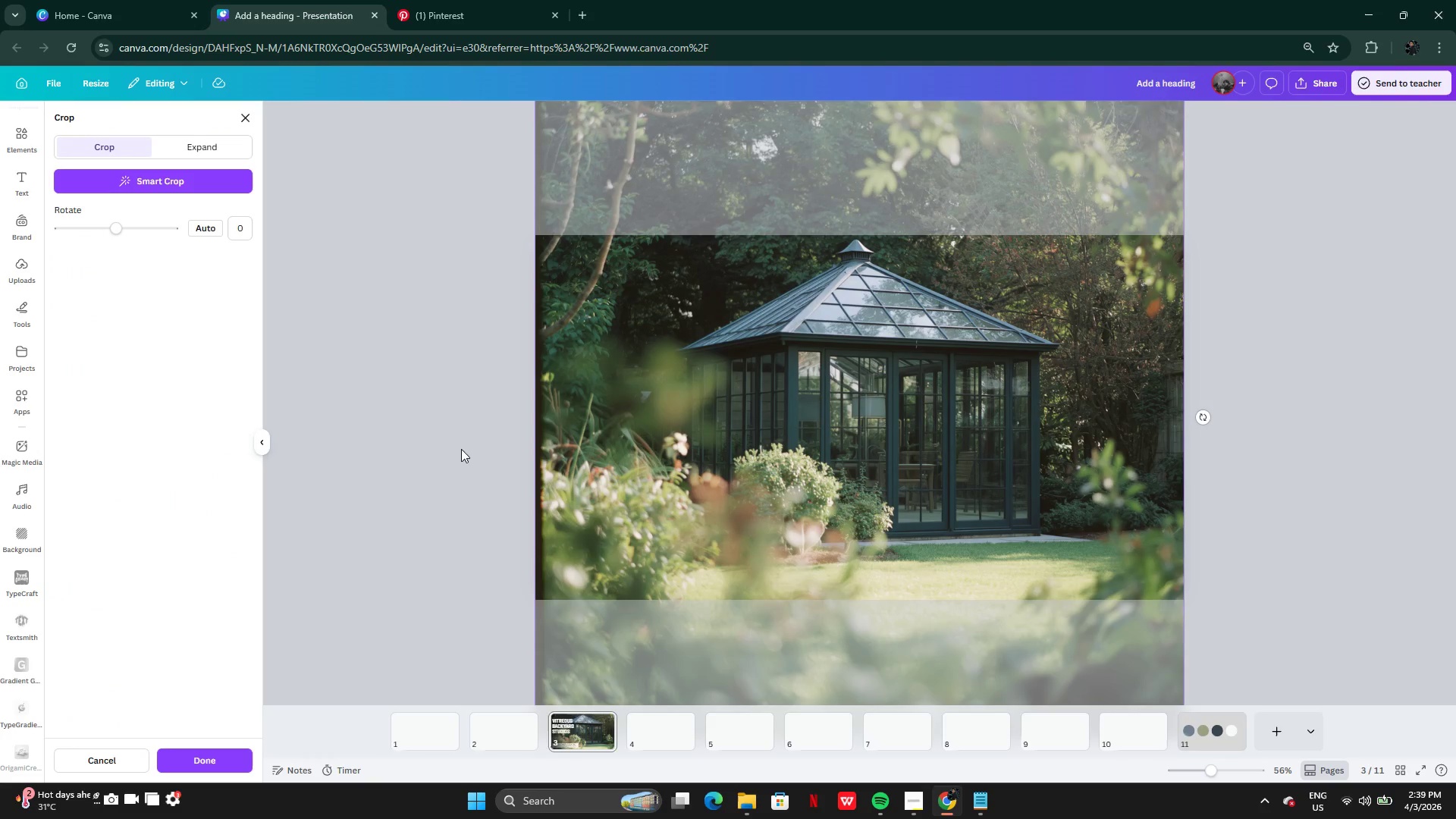 
double_click([392, 434])
 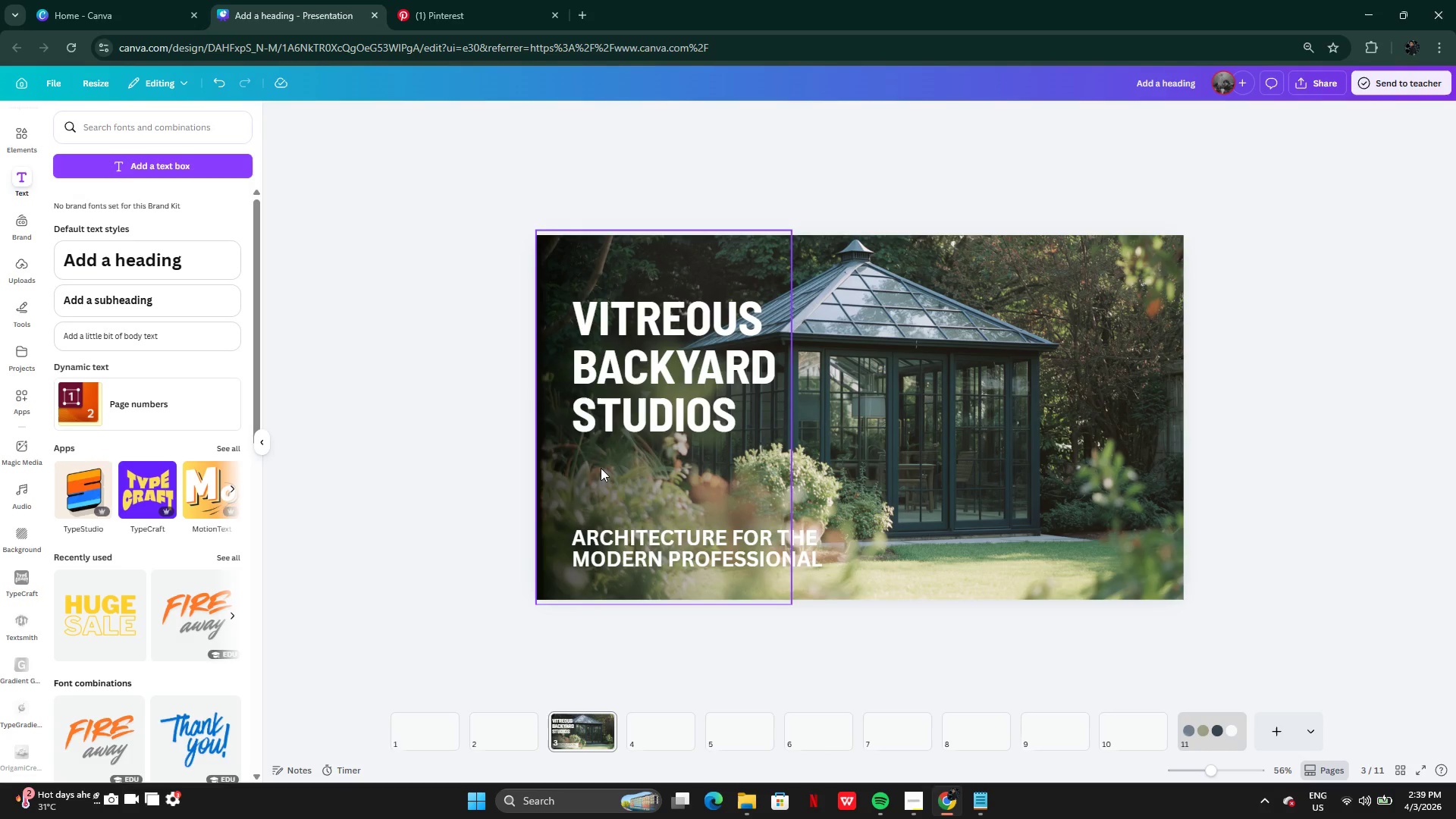 
left_click([584, 468])
 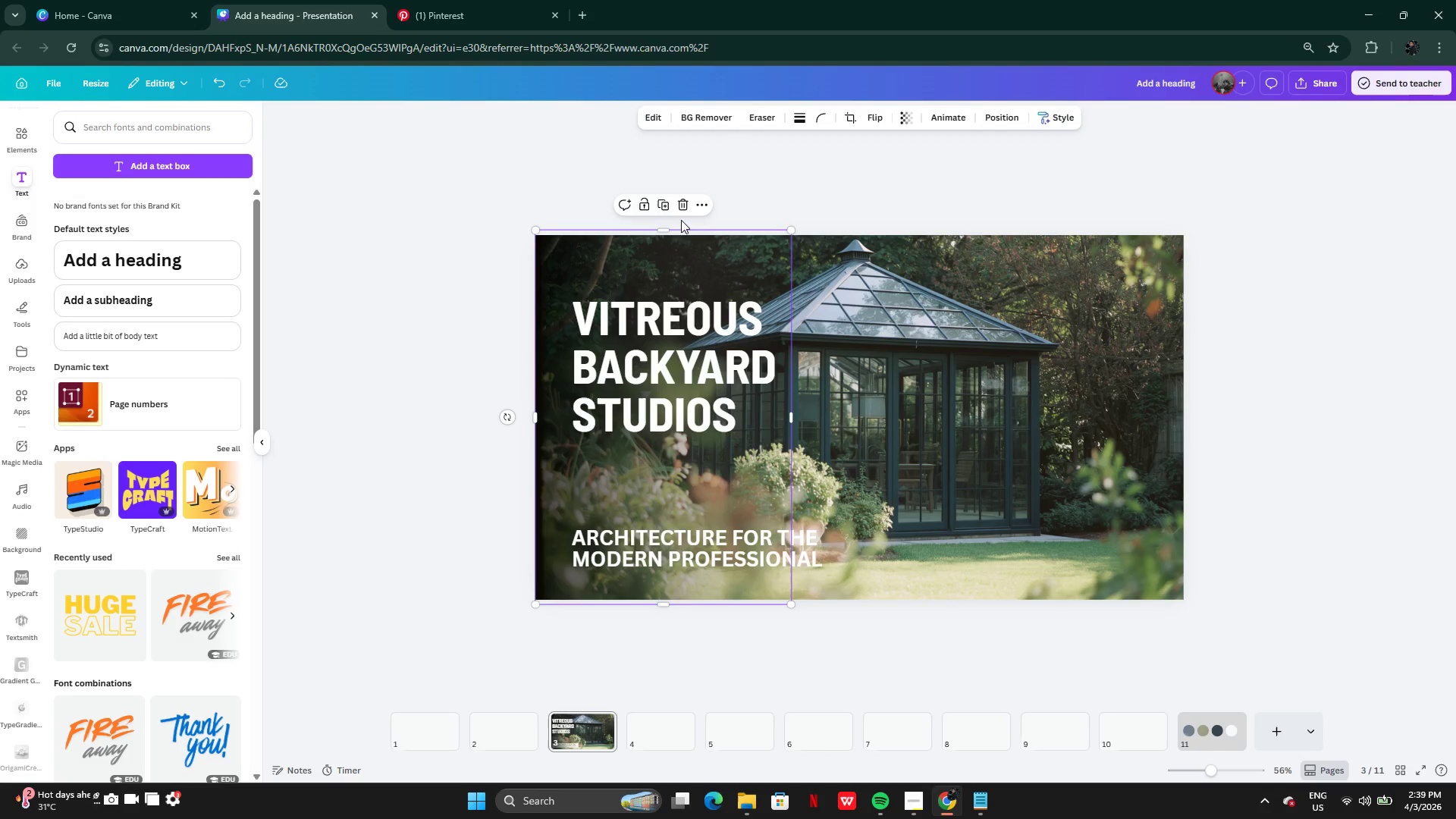 
left_click([661, 208])
 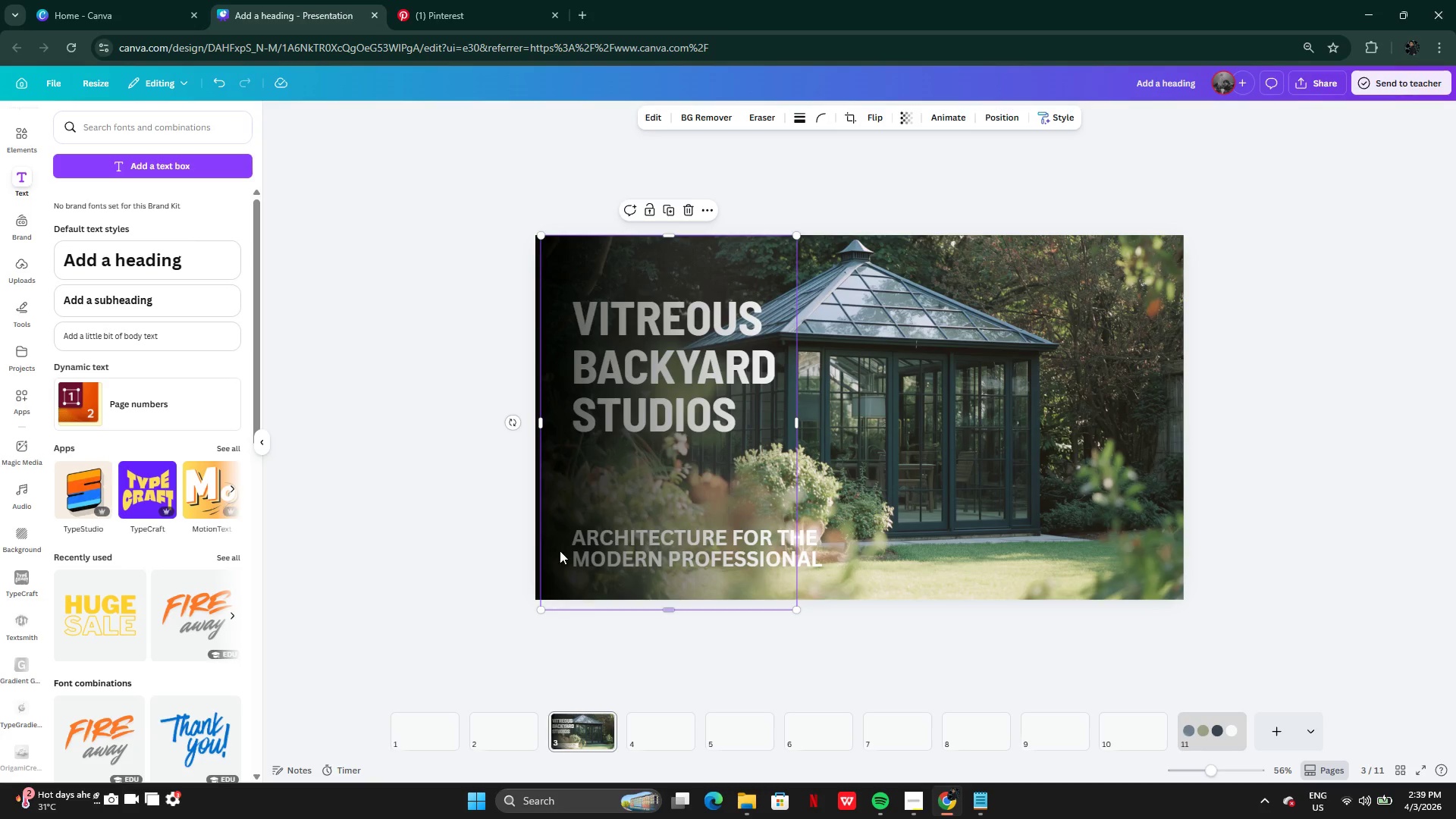 
left_click_drag(start_coordinate=[517, 420], to_coordinate=[664, 528])
 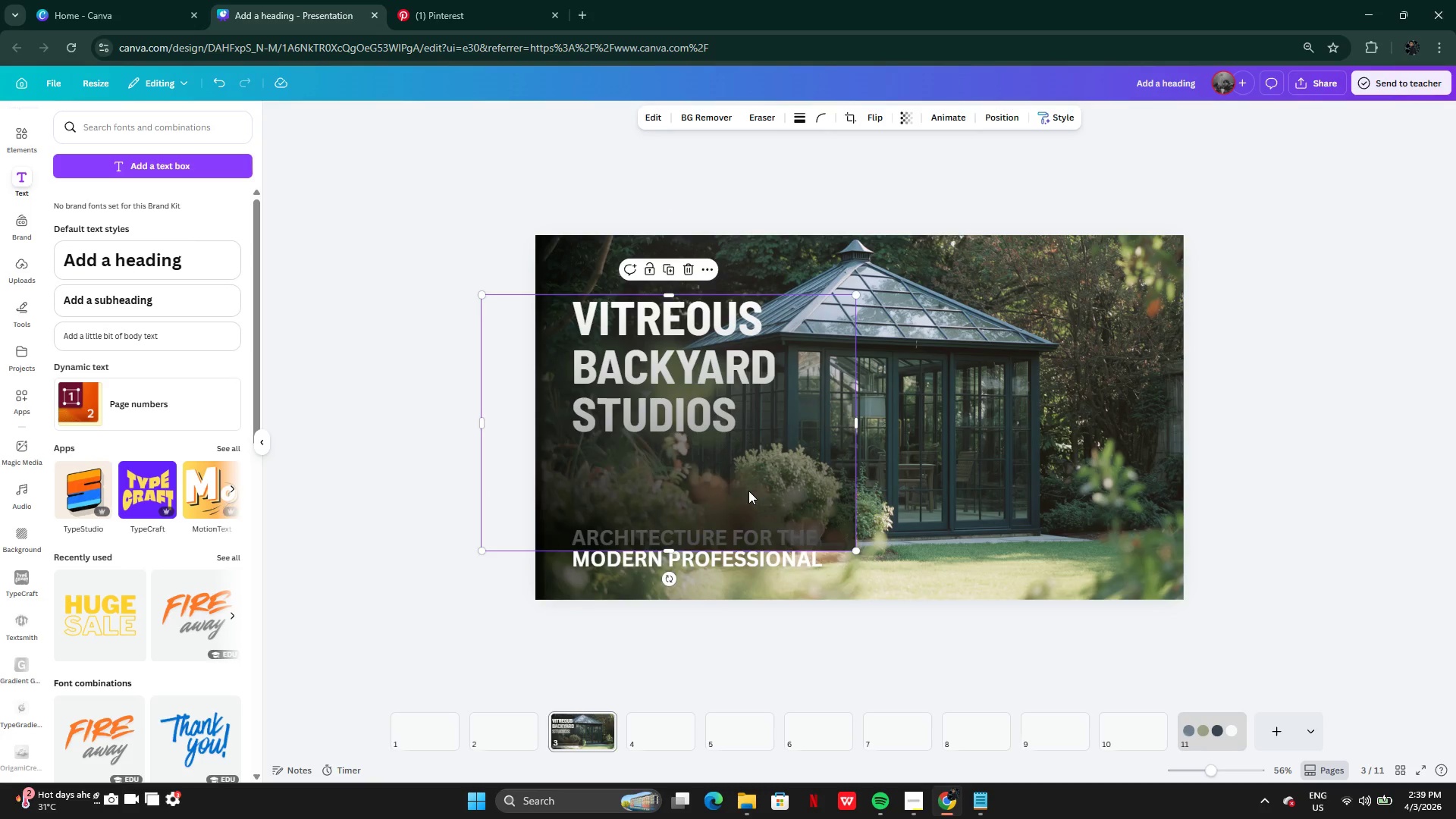 
left_click_drag(start_coordinate=[748, 484], to_coordinate=[773, 543])
 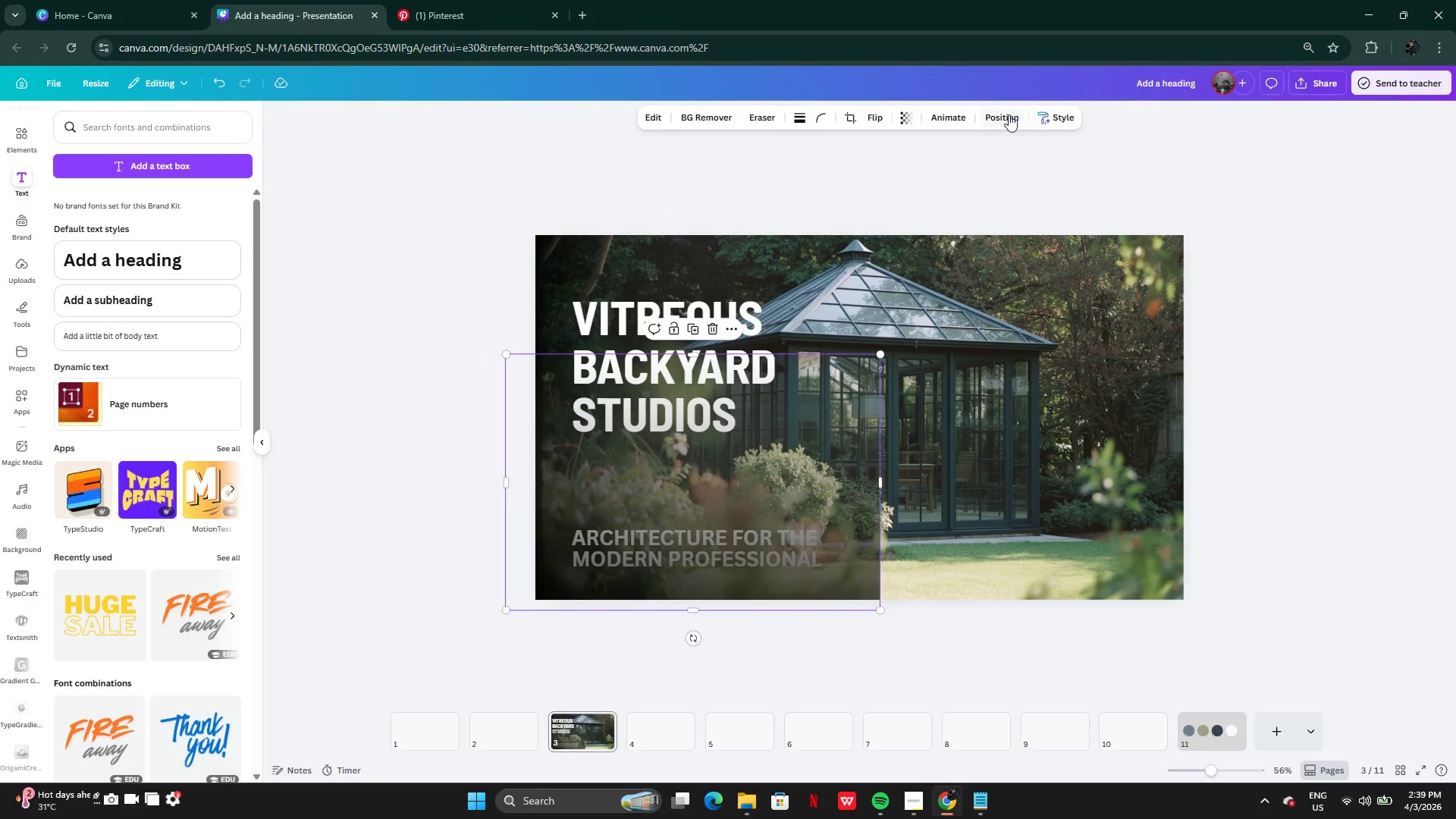 
left_click([1006, 116])
 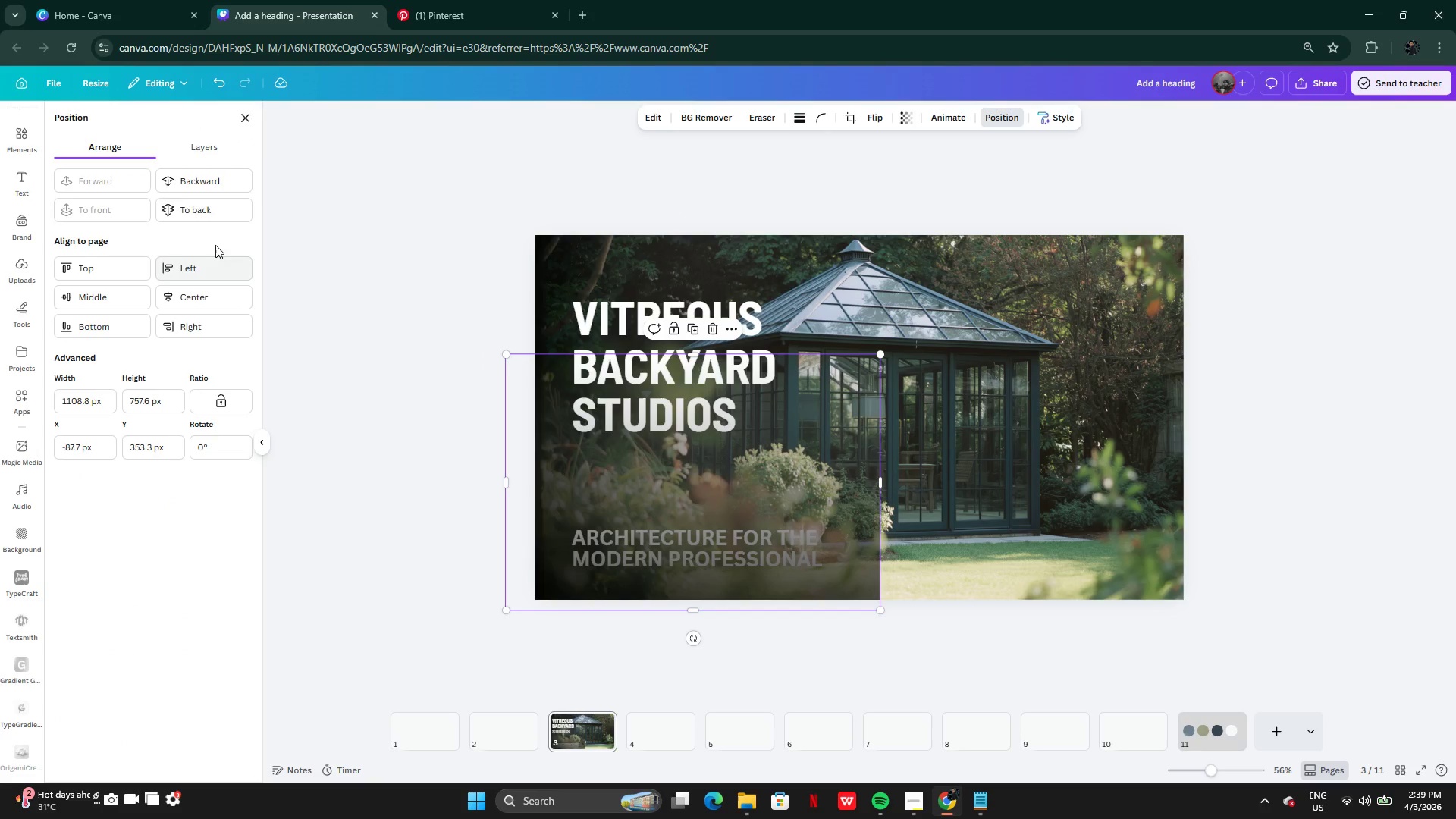 
left_click([203, 211])
 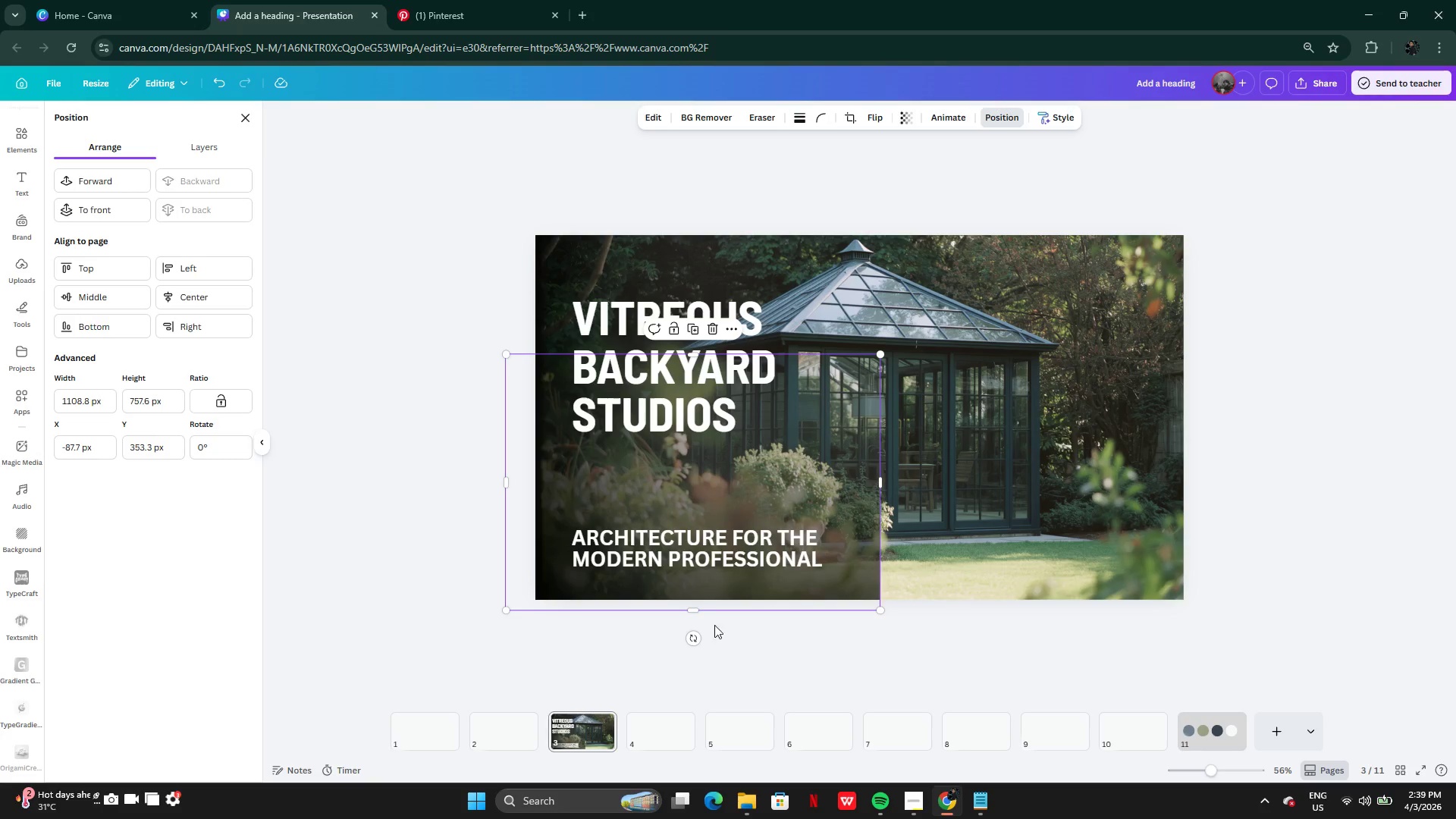 
left_click_drag(start_coordinate=[690, 640], to_coordinate=[689, 649])
 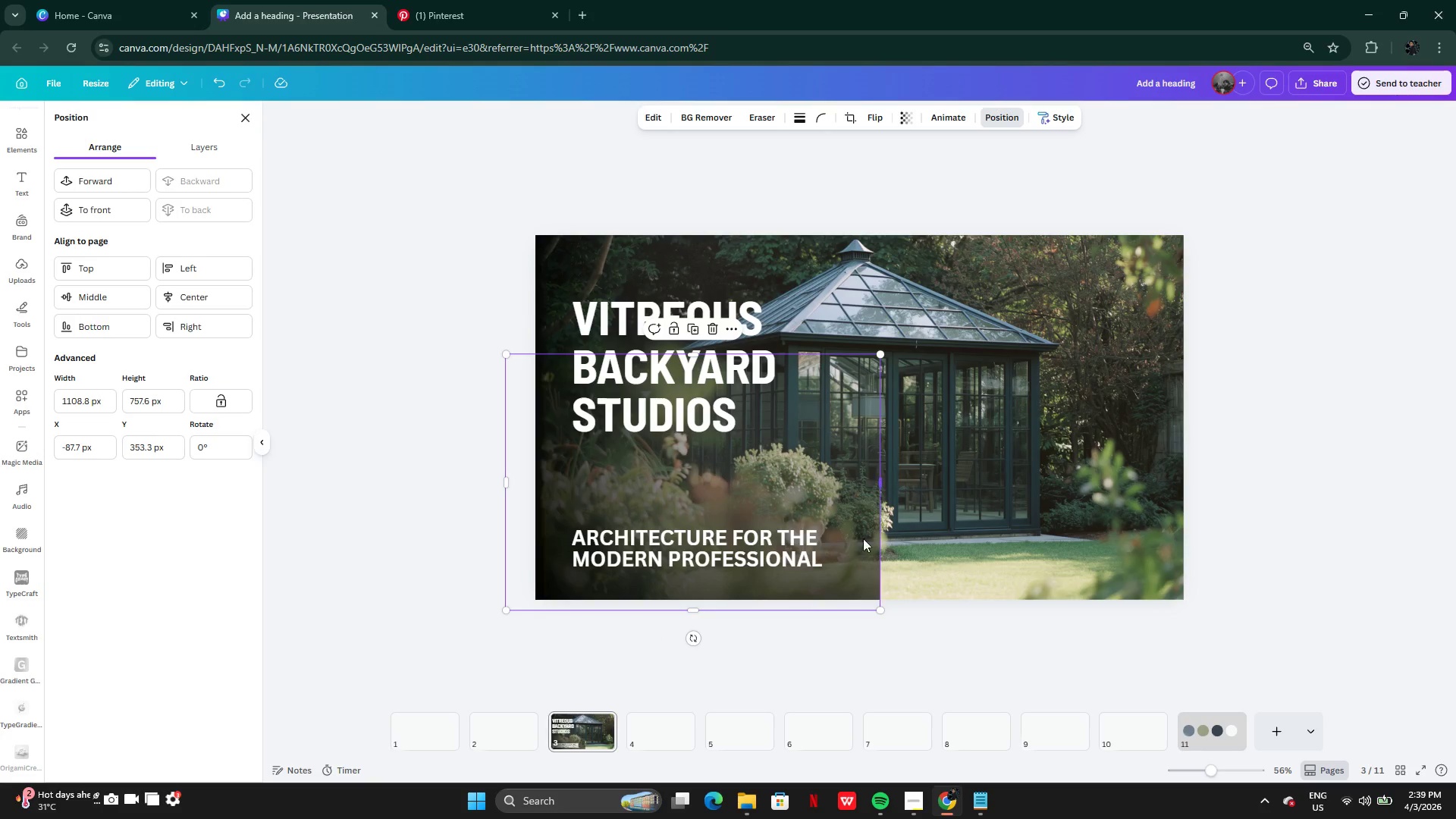 
left_click_drag(start_coordinate=[845, 568], to_coordinate=[861, 612])
 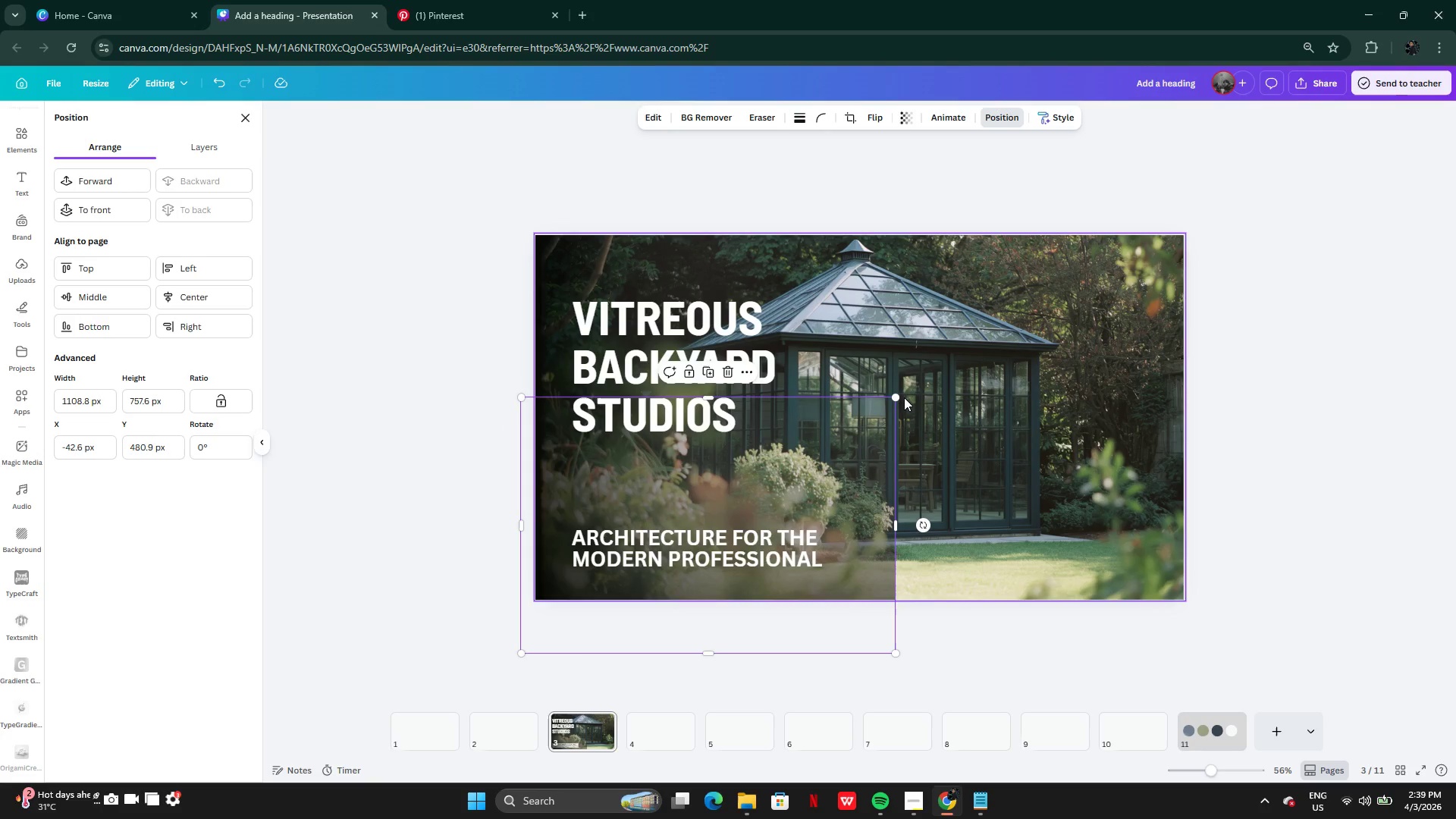 
left_click_drag(start_coordinate=[893, 394], to_coordinate=[1320, 270])
 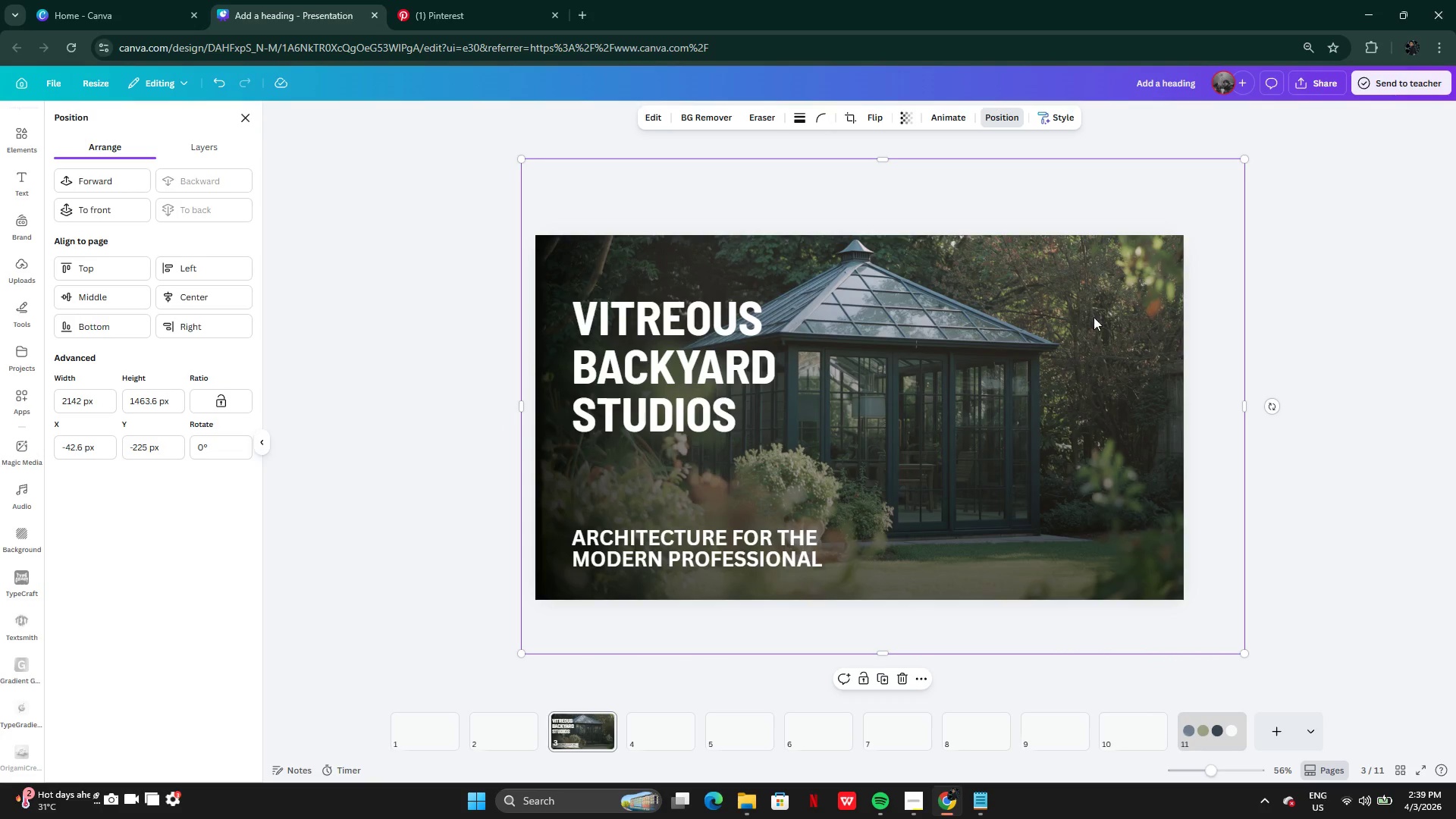 
left_click_drag(start_coordinate=[1091, 315], to_coordinate=[1051, 535])
 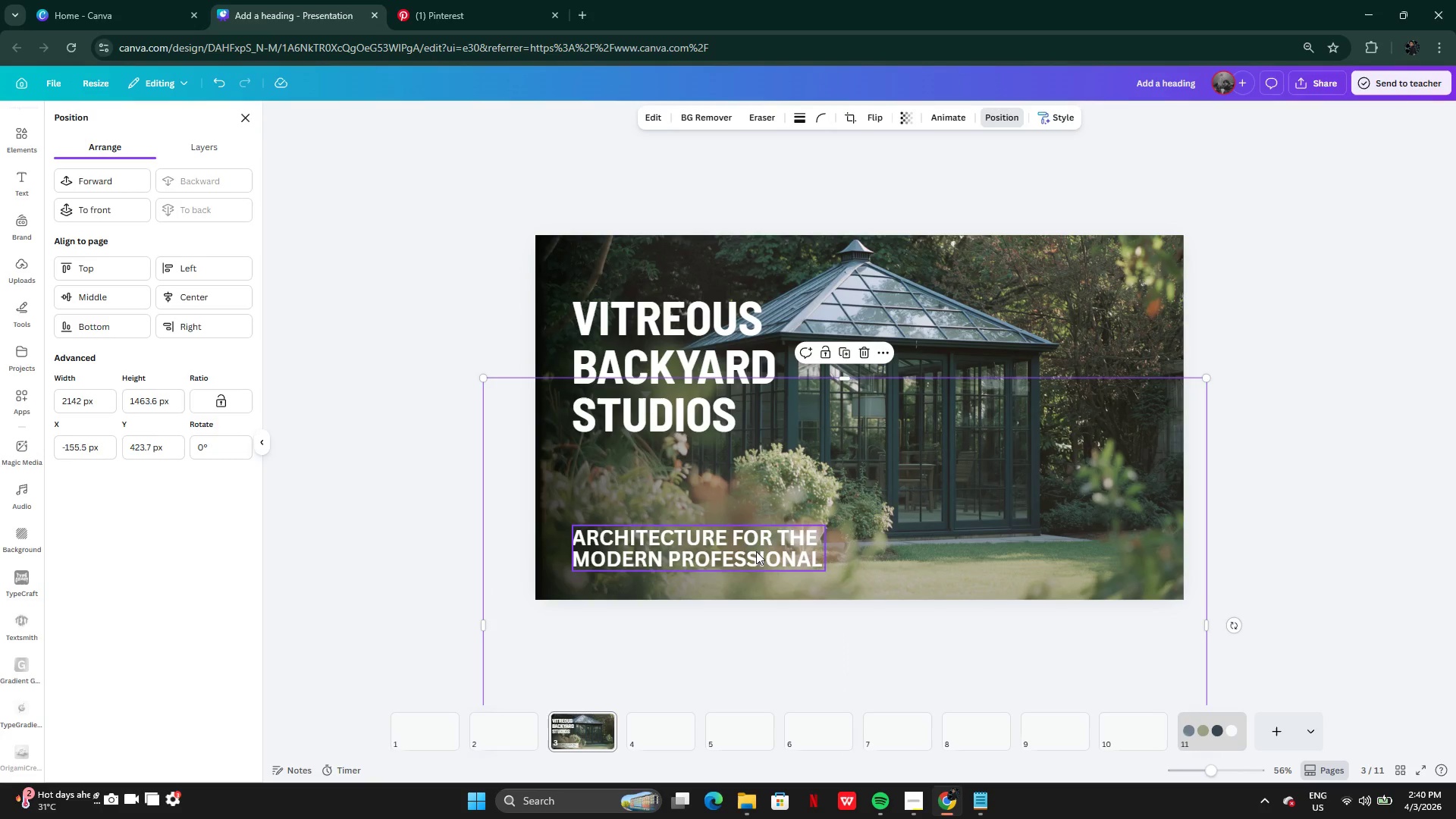 
left_click([748, 551])
 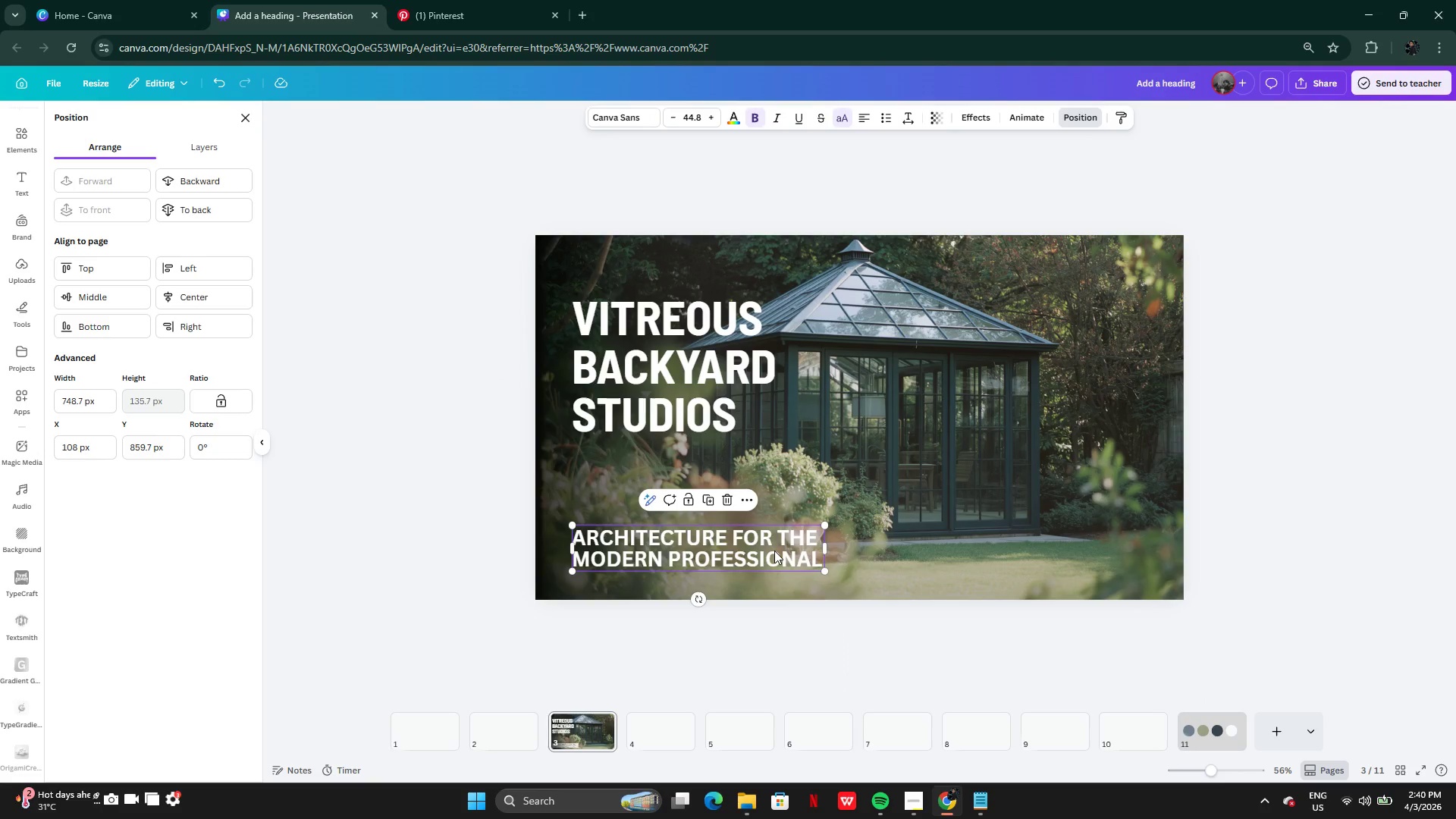 
left_click_drag(start_coordinate=[774, 551], to_coordinate=[789, 549])
 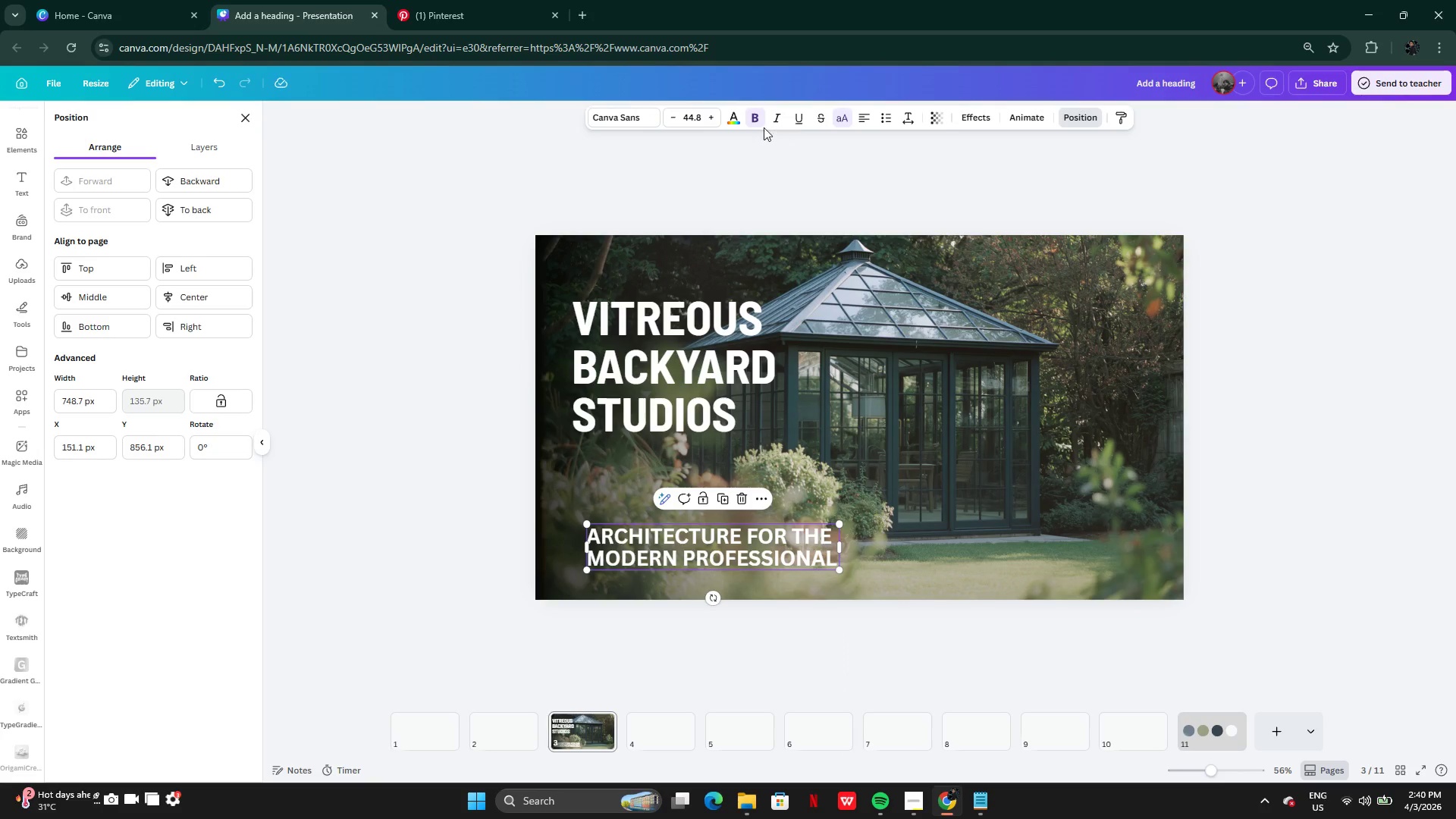 
left_click([761, 127])
 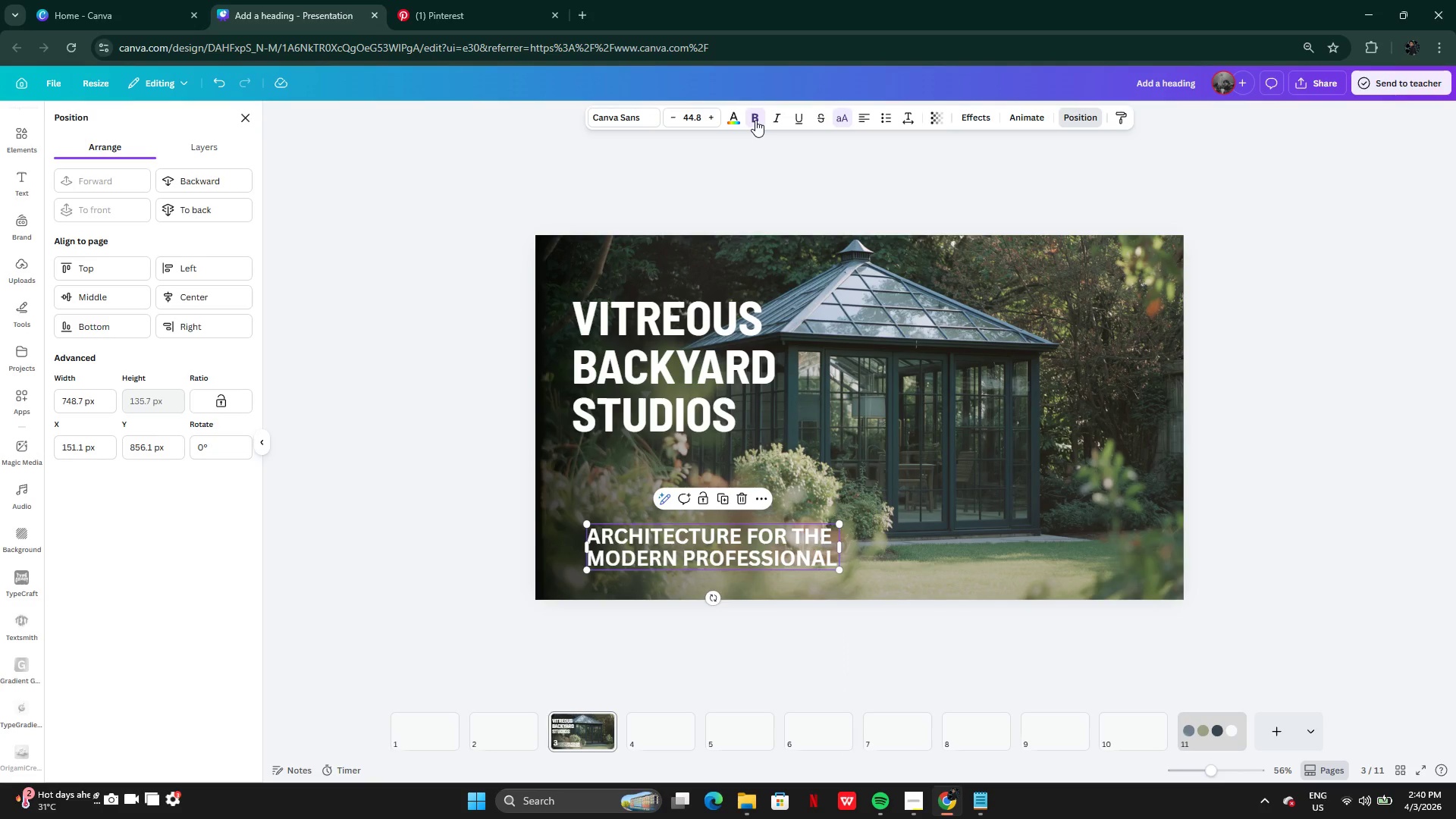 
left_click([755, 120])
 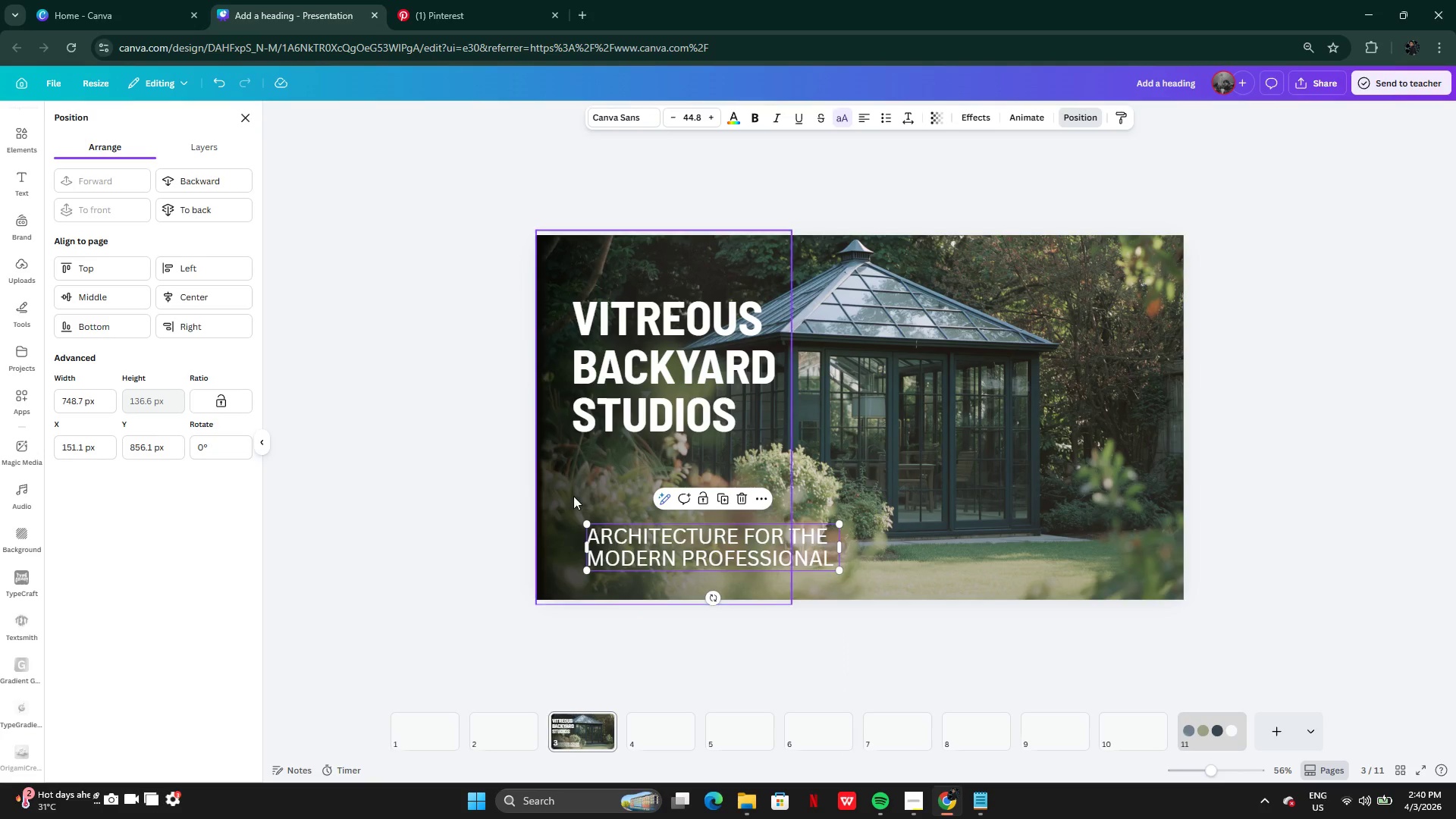 
left_click([485, 481])
 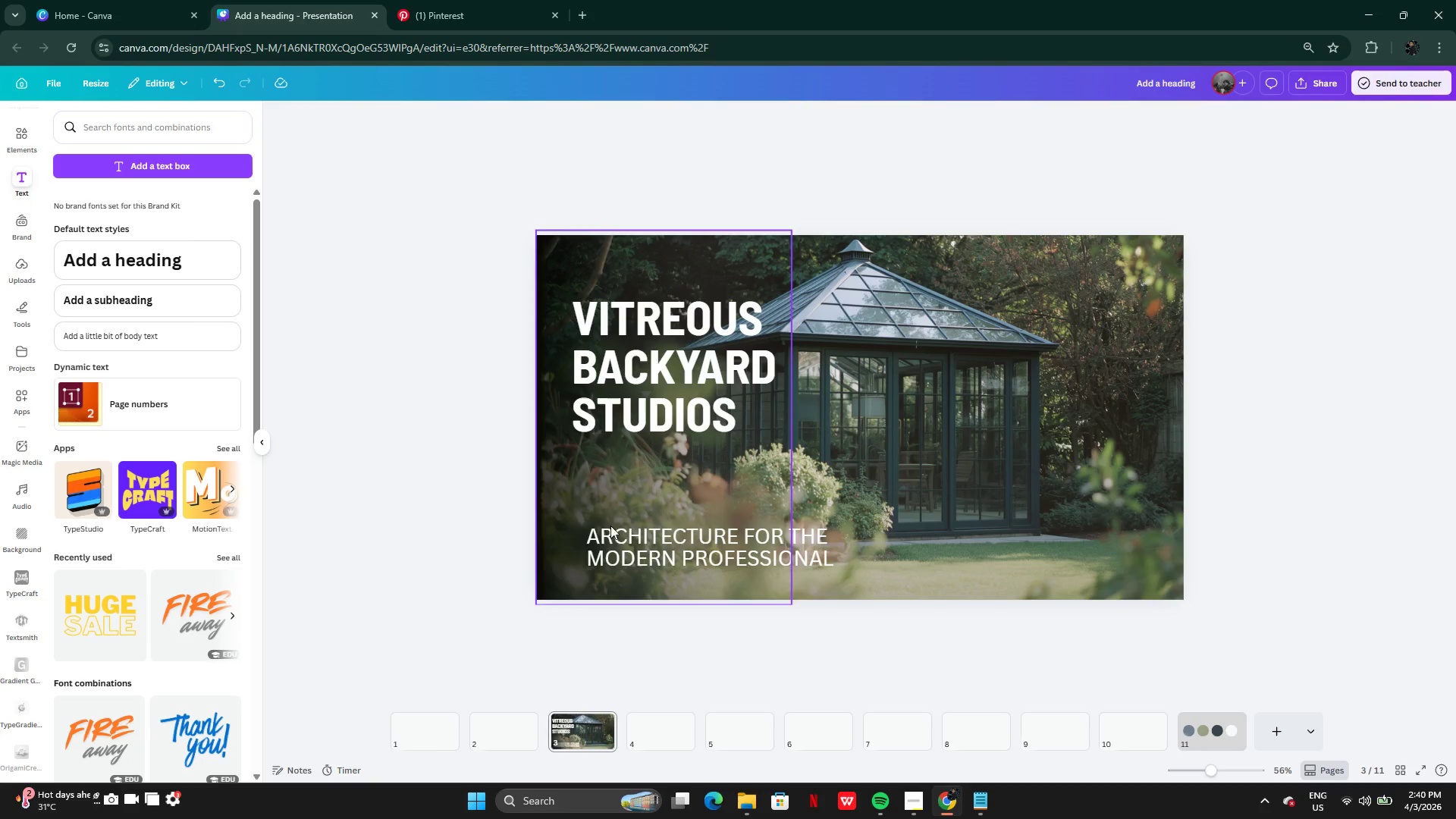 
left_click([674, 548])
 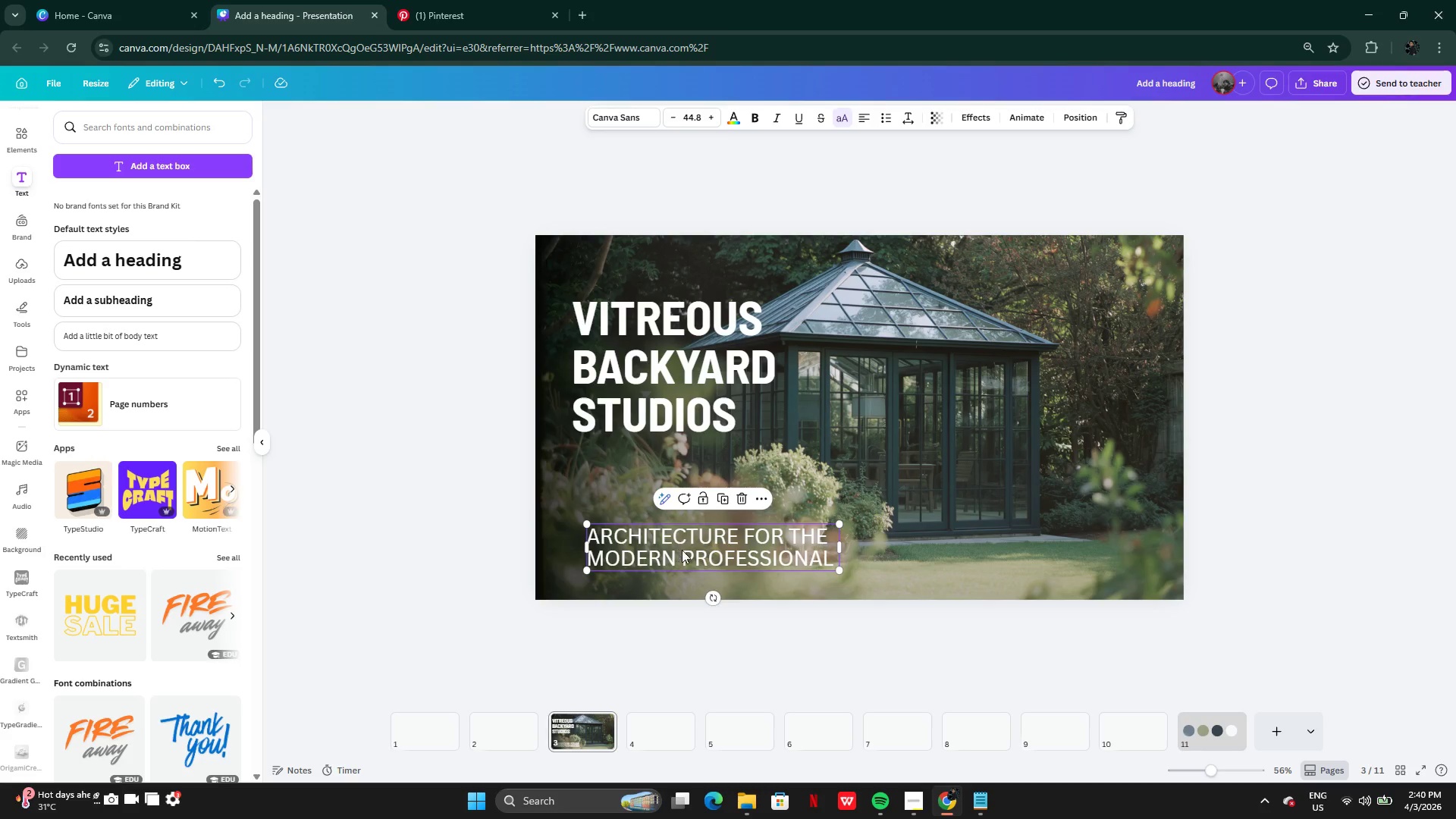 
left_click_drag(start_coordinate=[682, 550], to_coordinate=[666, 544])
 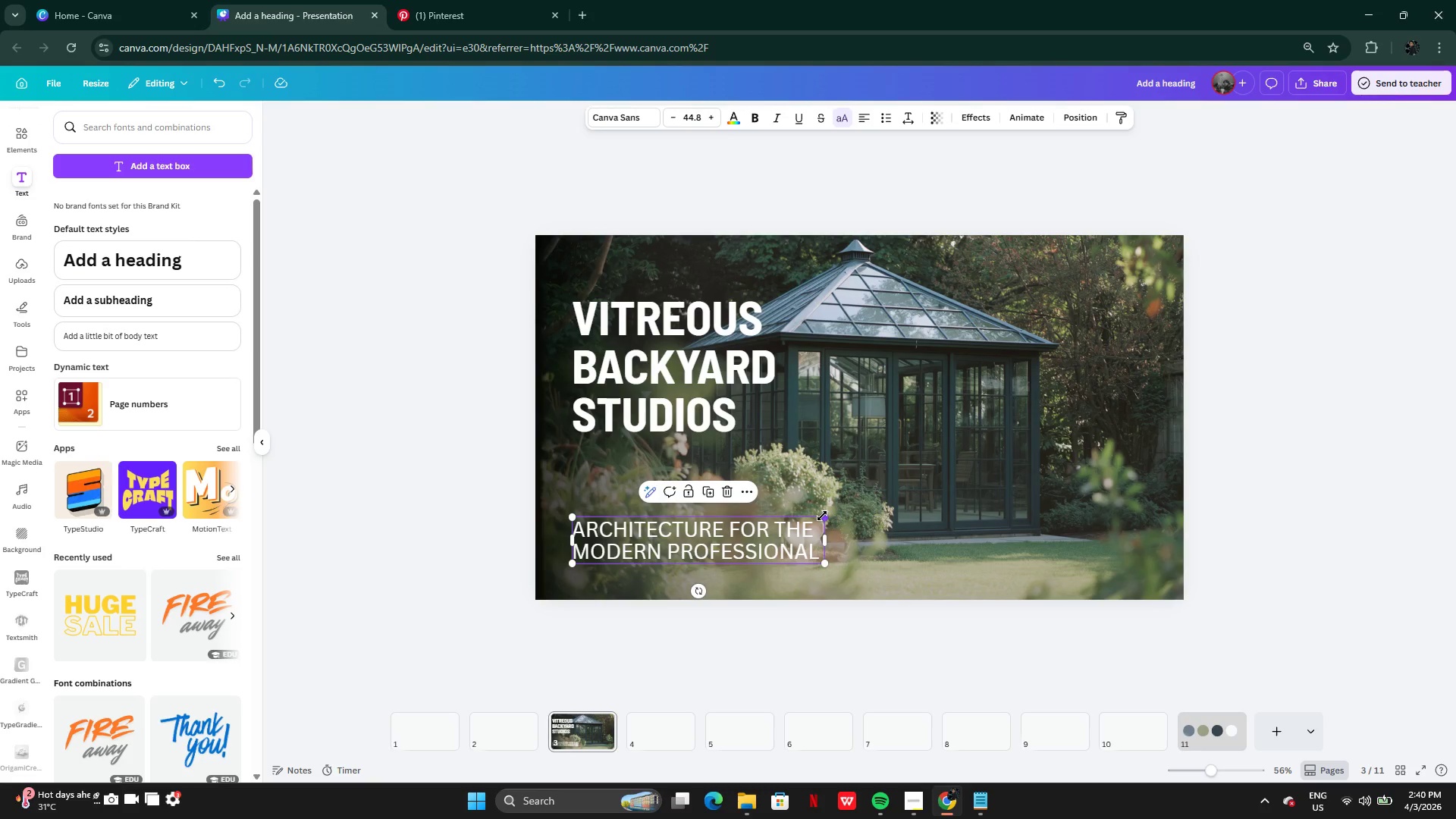 
left_click_drag(start_coordinate=[822, 516], to_coordinate=[792, 520])
 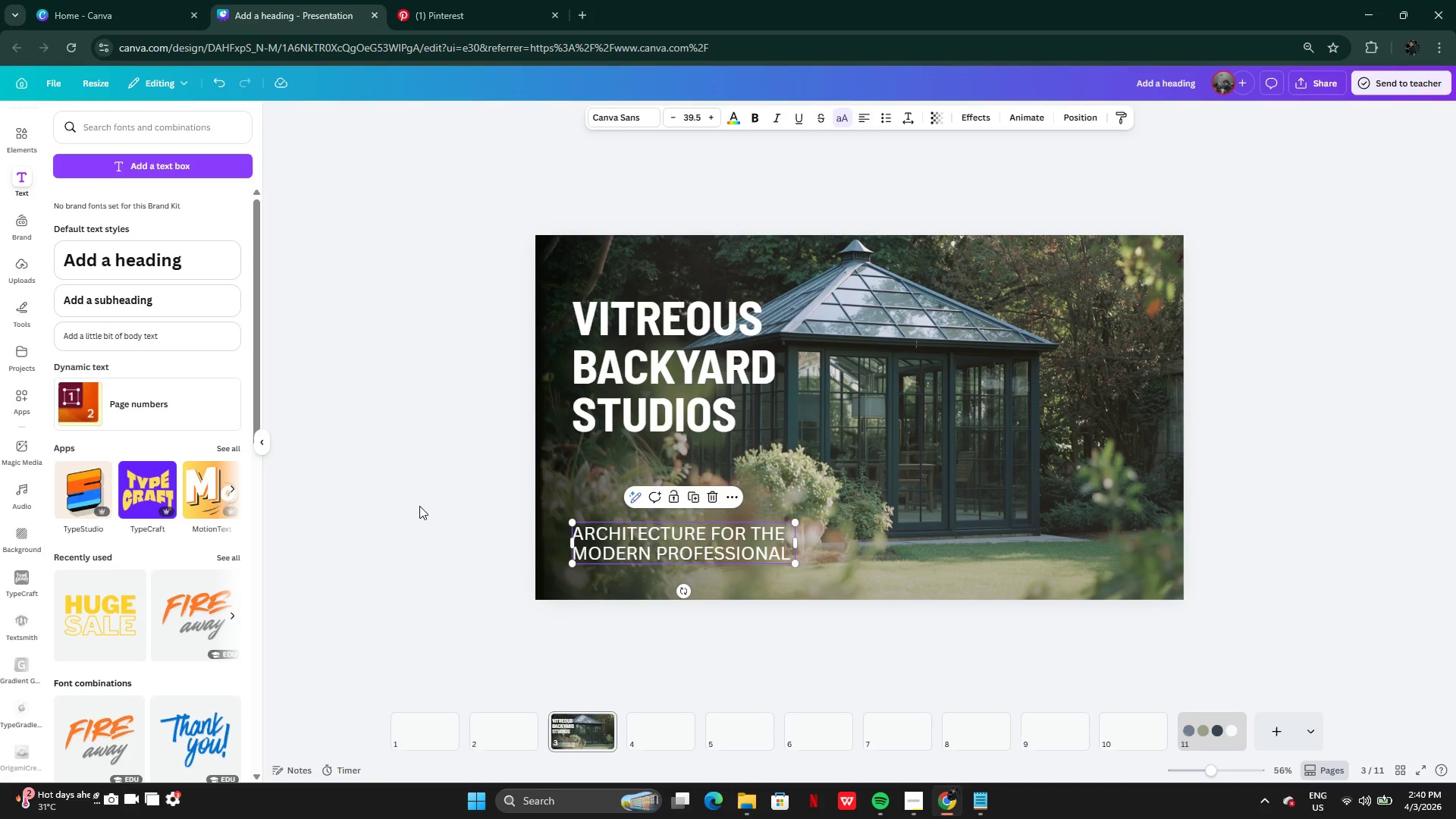 
left_click([419, 506])
 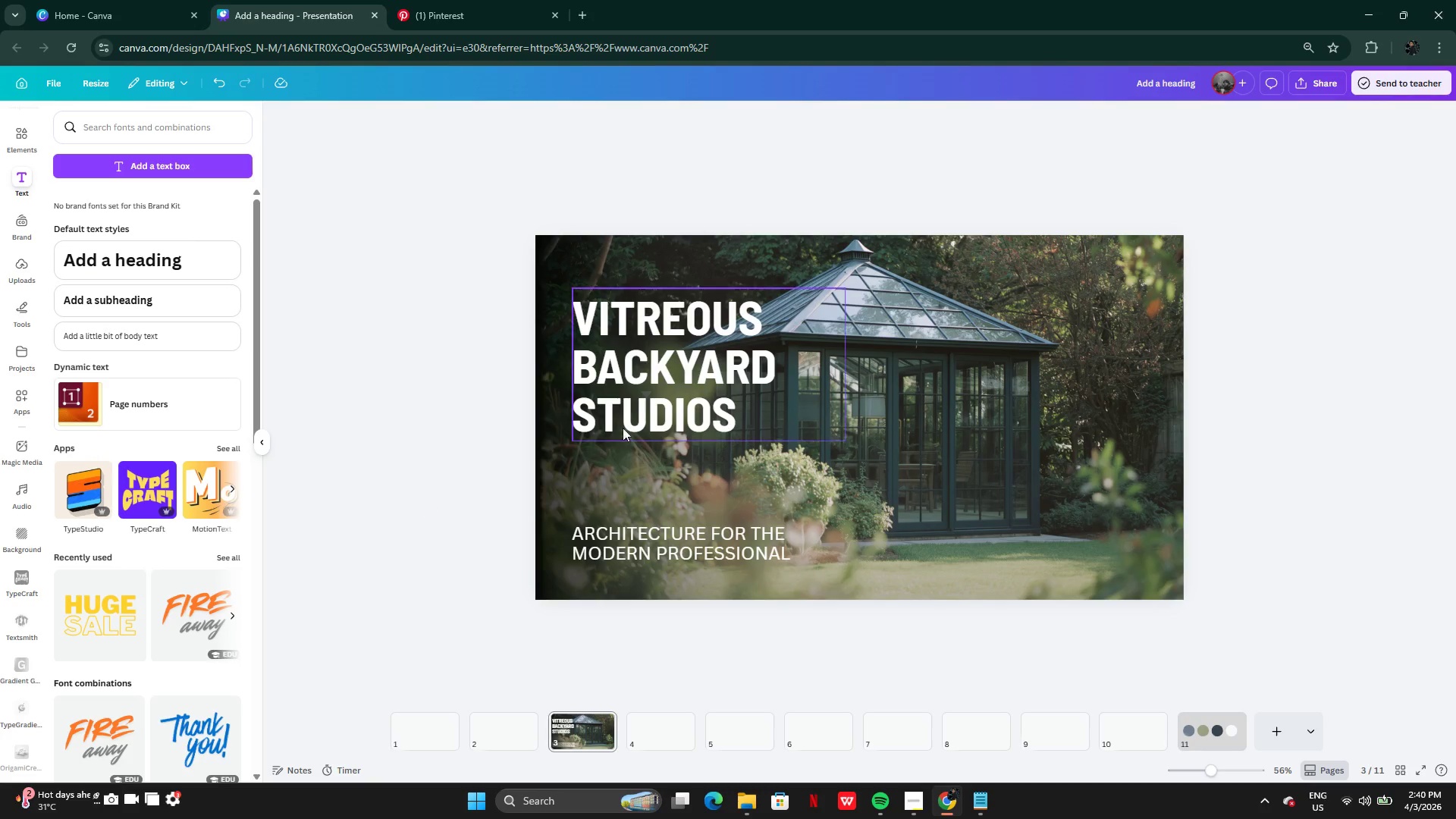 
left_click([629, 423])
 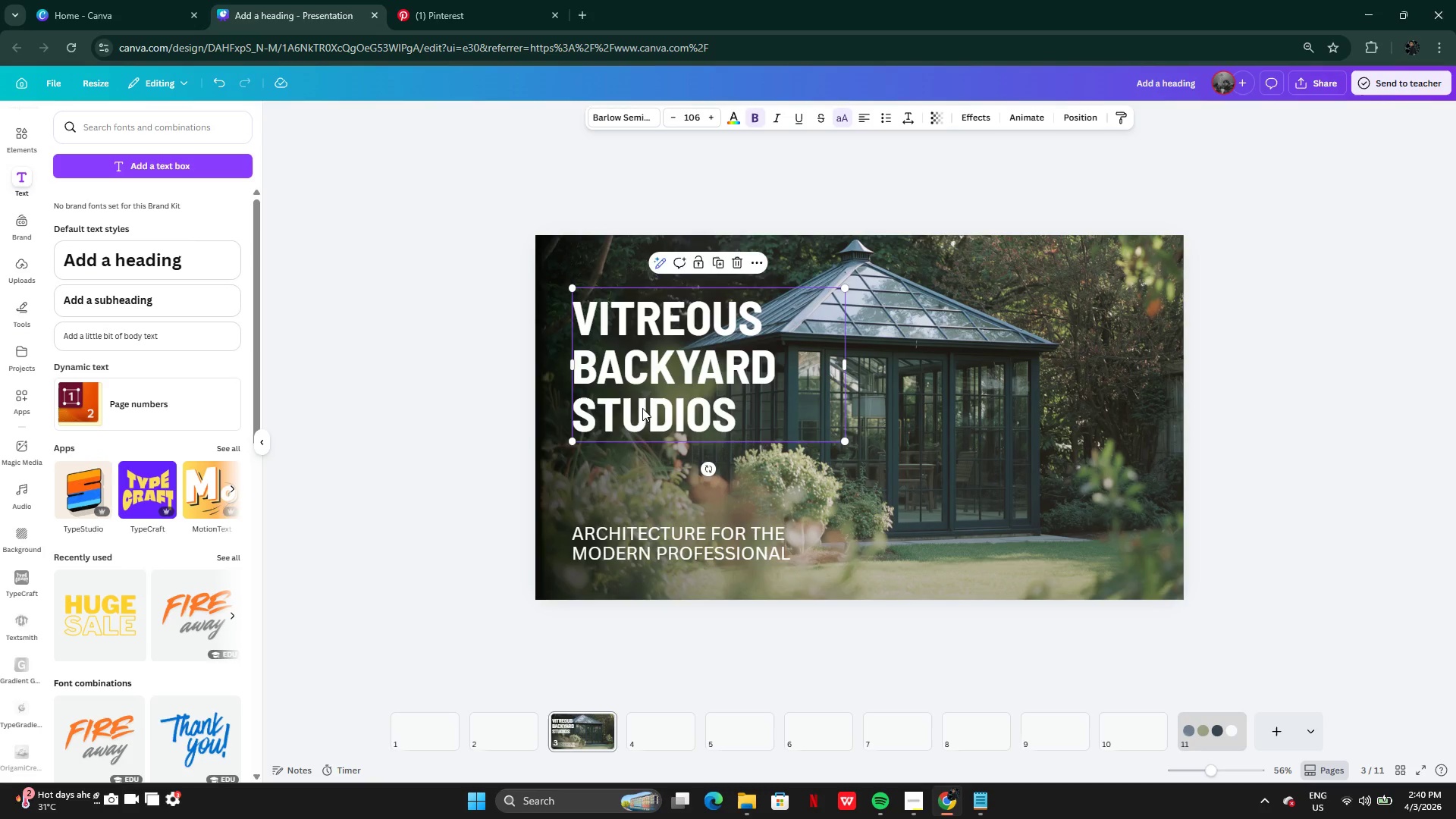 
left_click_drag(start_coordinate=[642, 410], to_coordinate=[642, 386])
 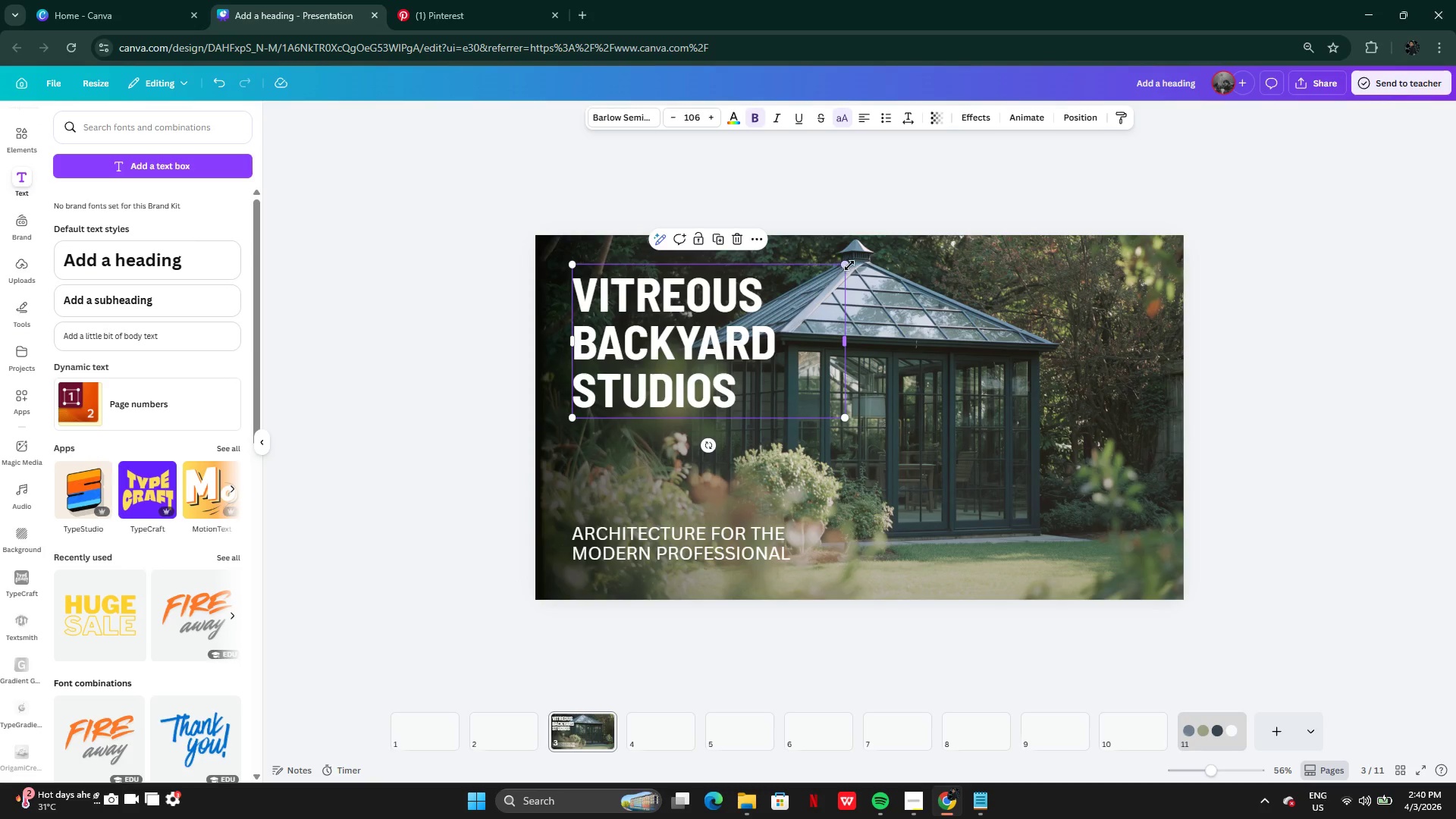 
left_click_drag(start_coordinate=[846, 264], to_coordinate=[848, 268])
 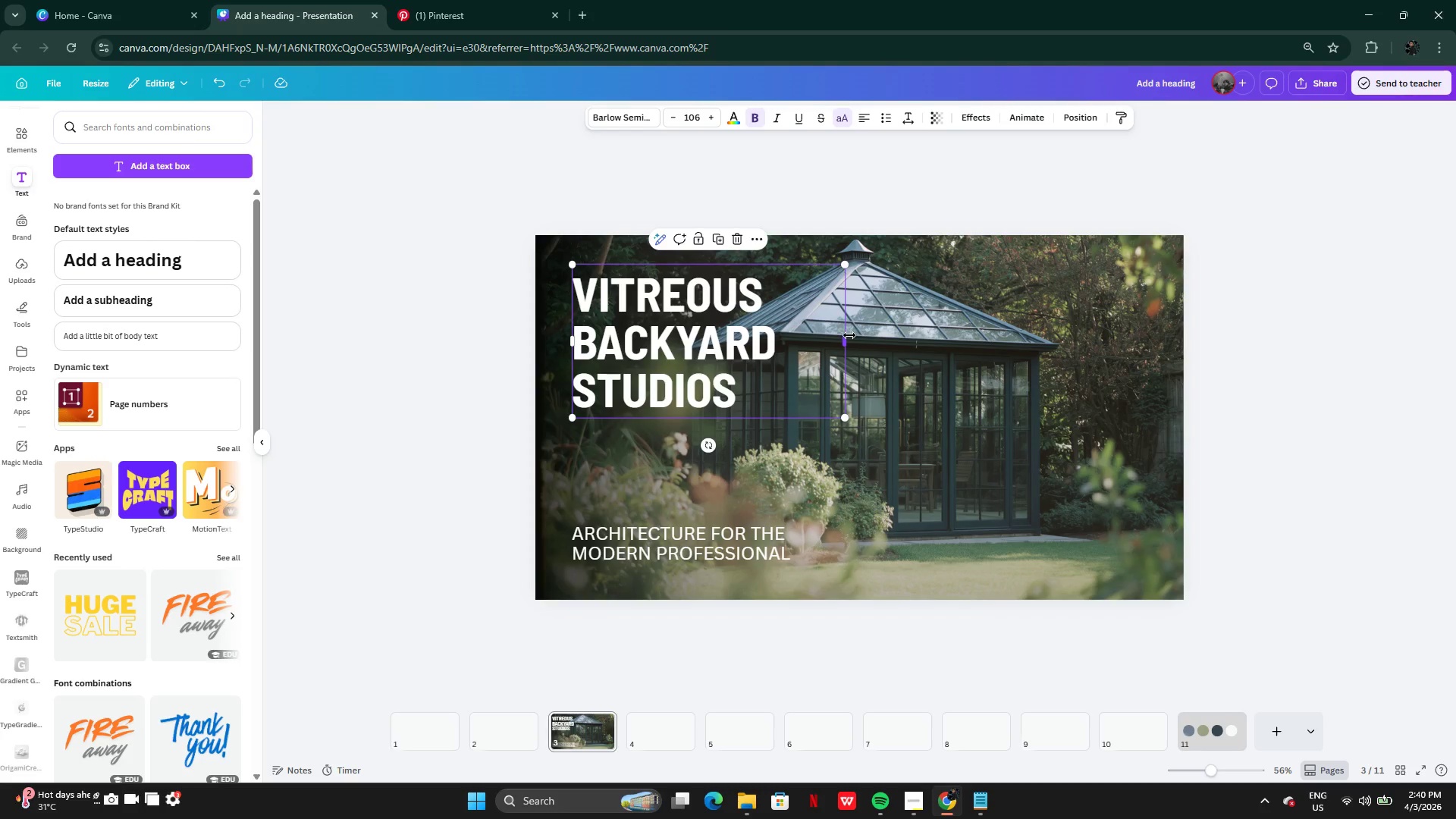 
left_click_drag(start_coordinate=[849, 335], to_coordinate=[795, 331])
 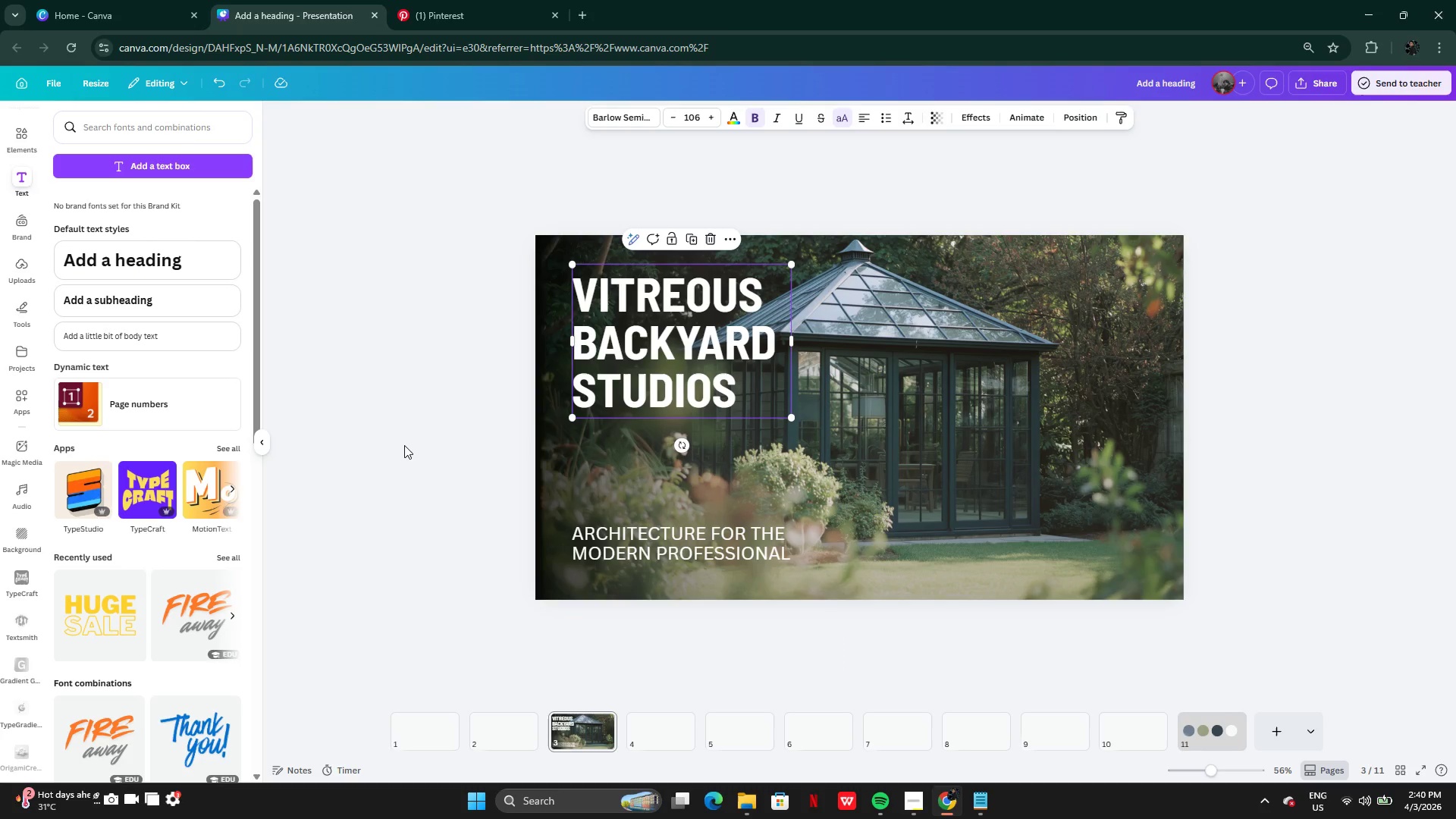 
left_click([404, 445])
 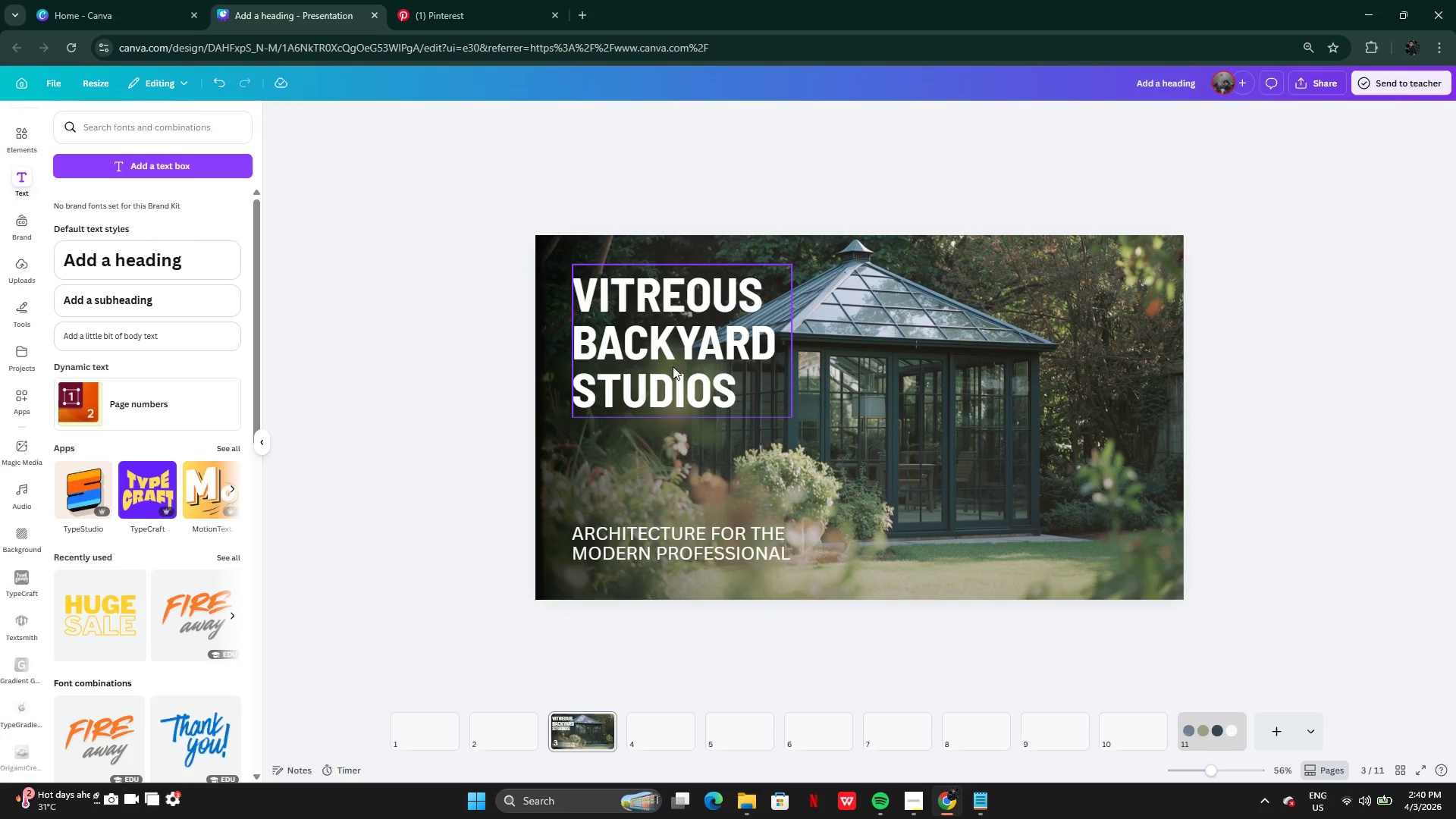 
left_click([683, 352])
 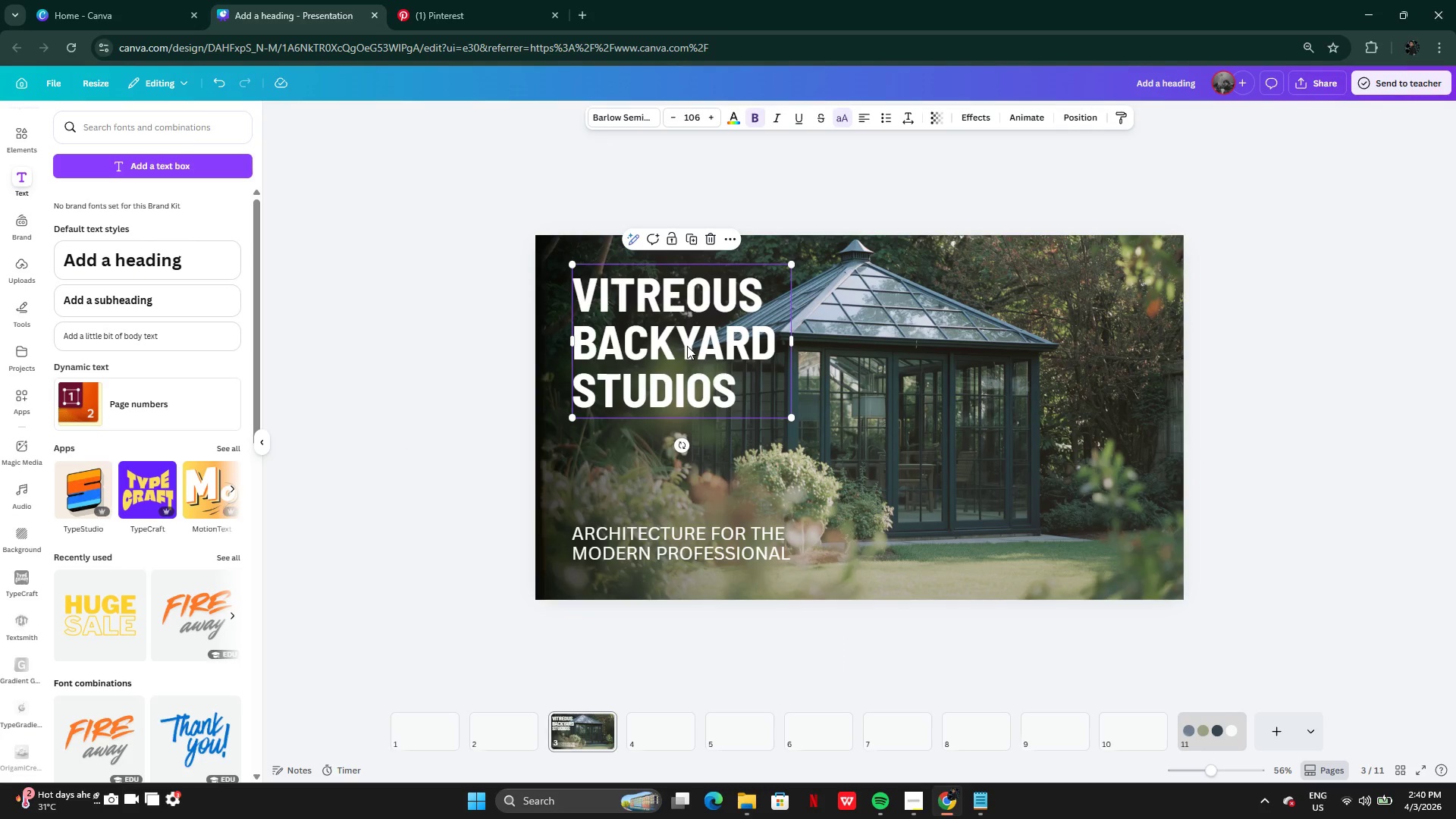 
left_click_drag(start_coordinate=[687, 346], to_coordinate=[686, 404])
 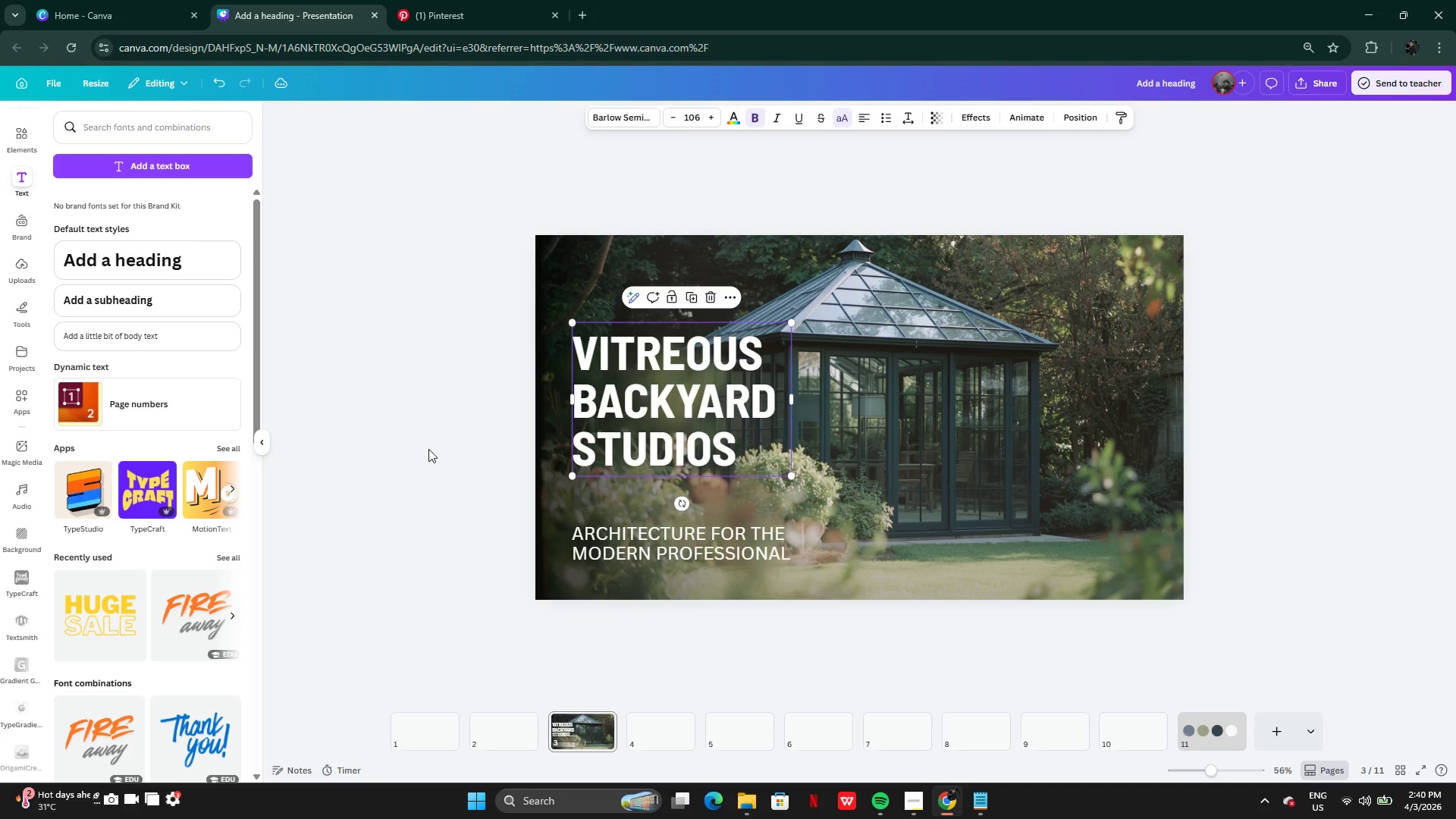 
left_click([428, 449])